 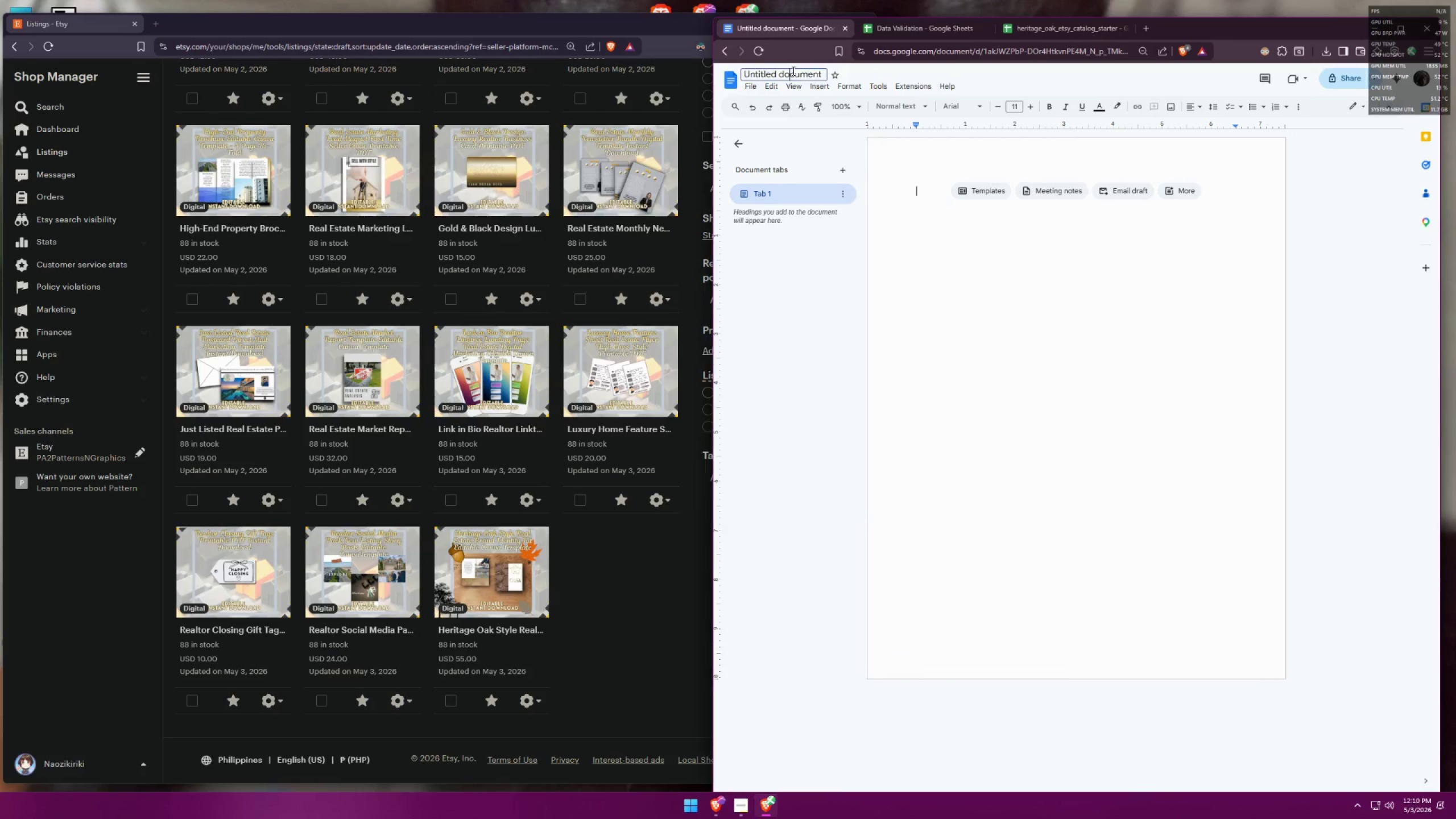 
key(Control+V)
 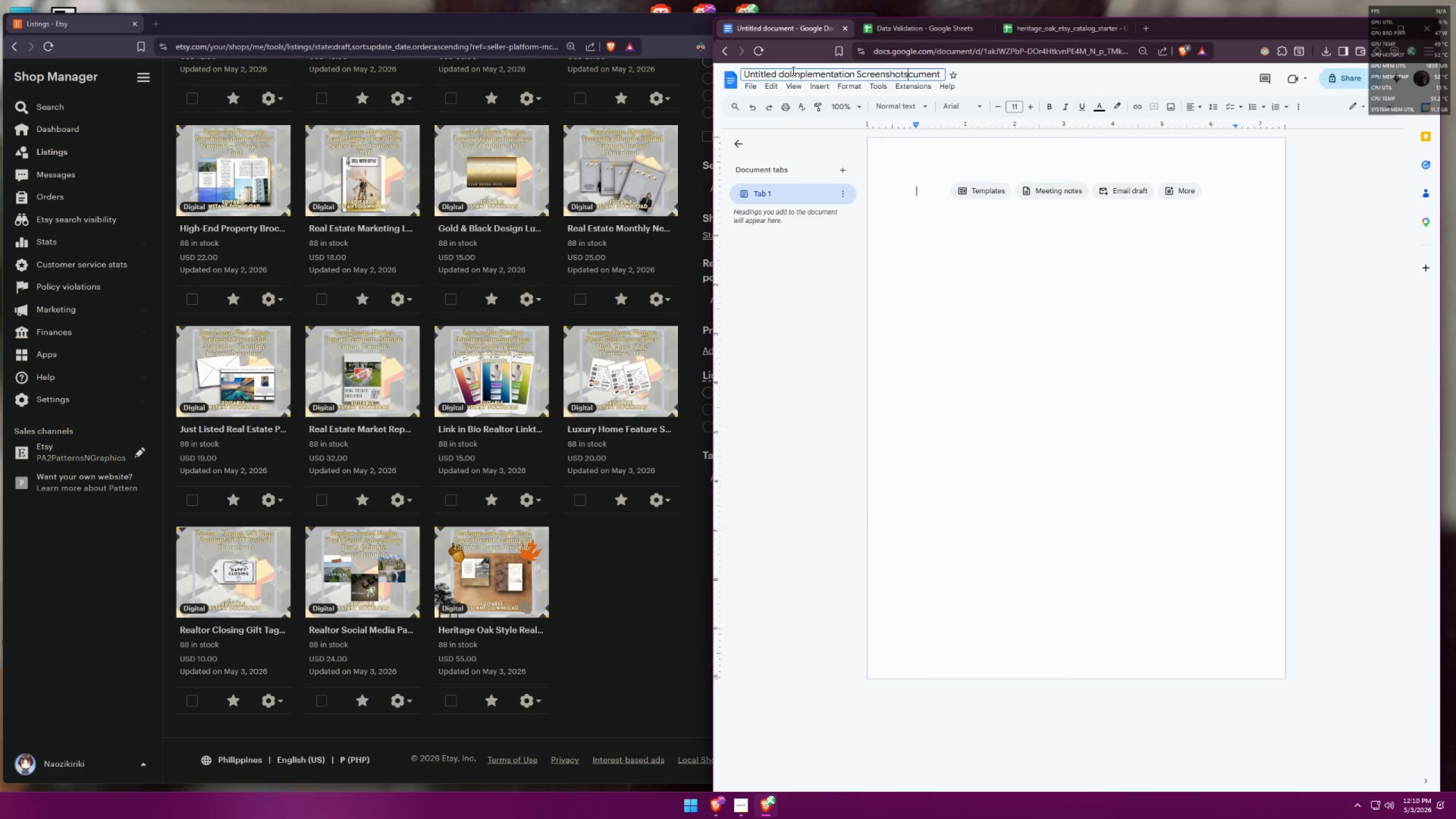 
key(Control+A)
 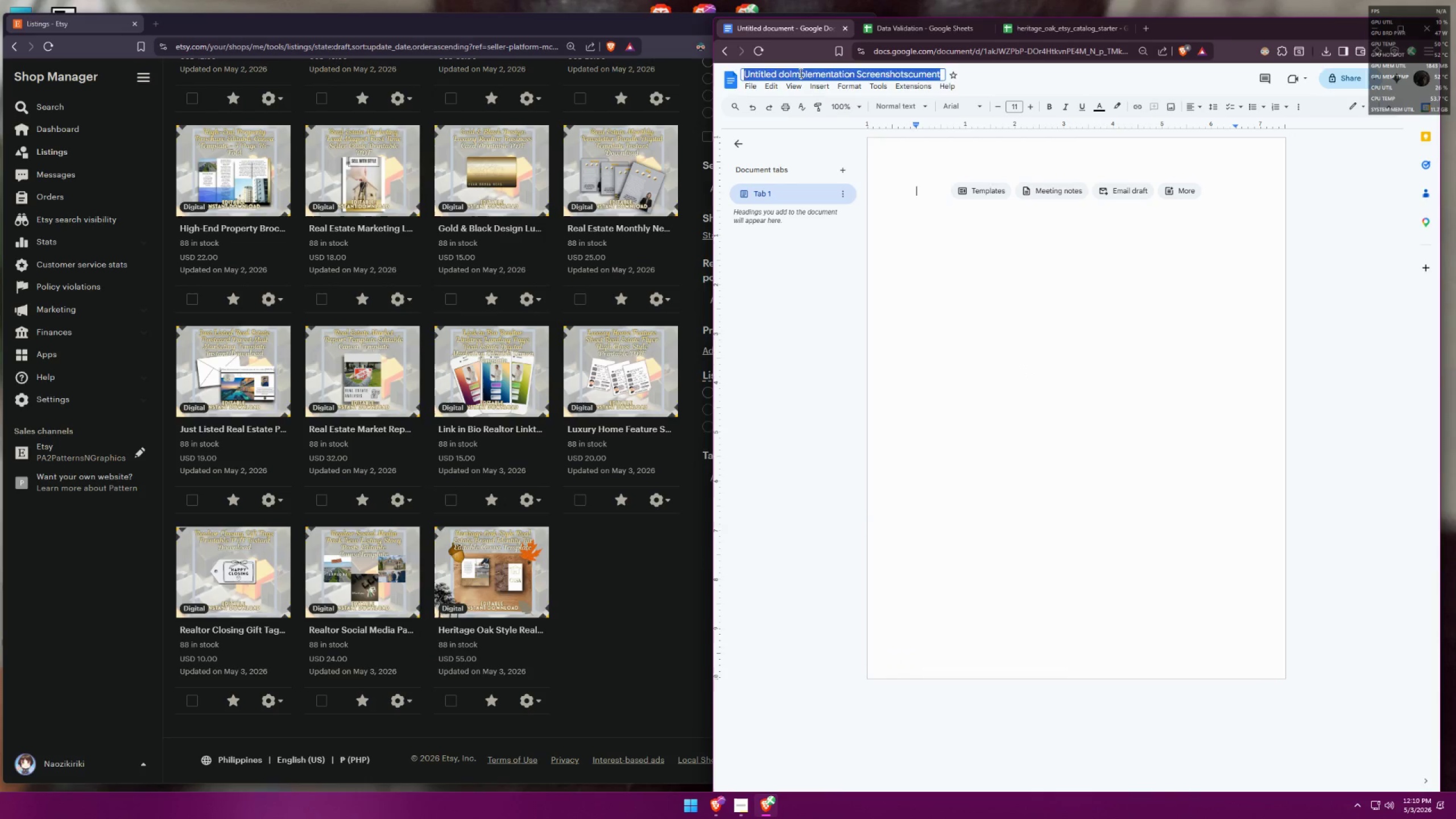 
key(Control+V)
 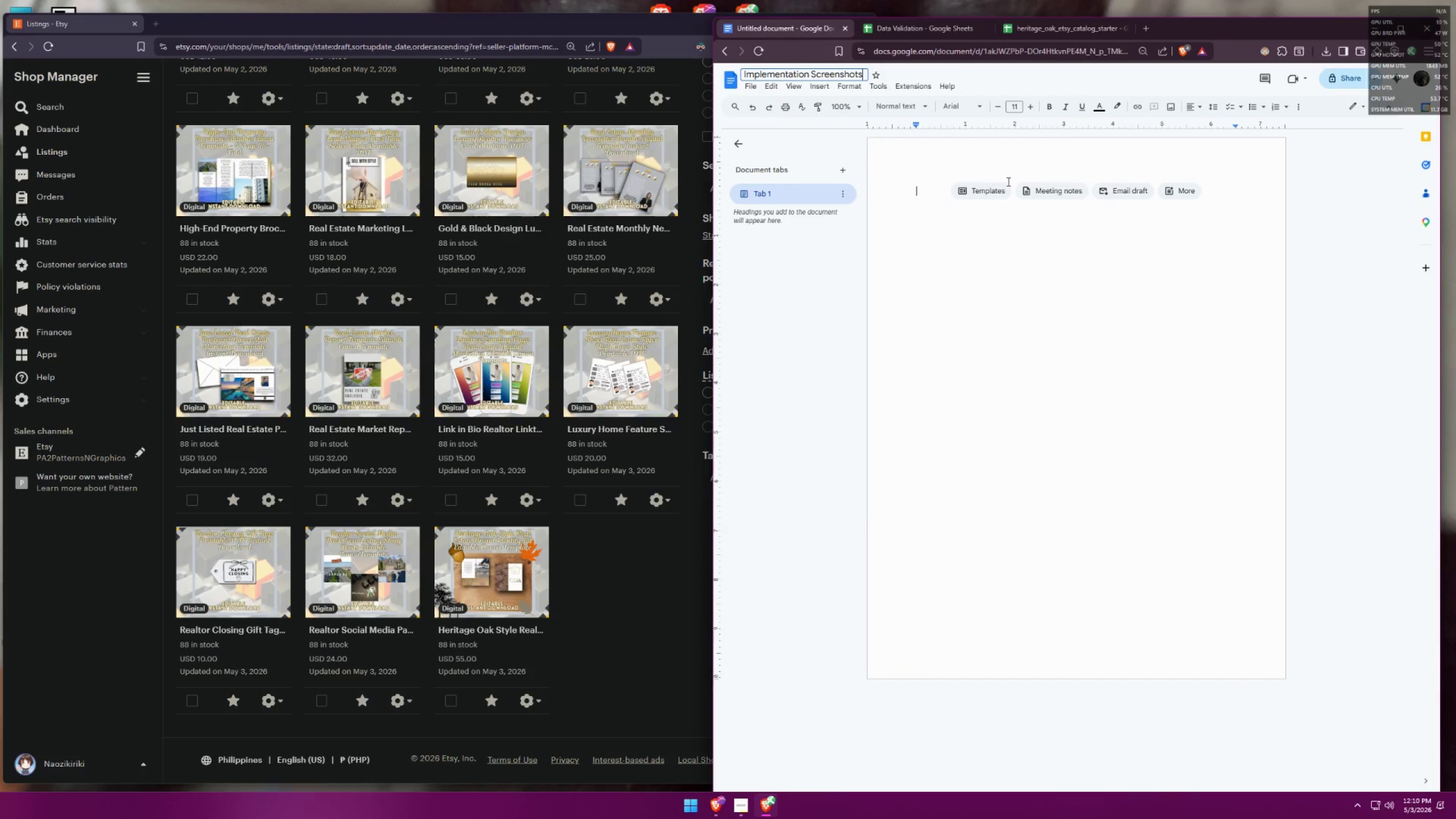 
key(Control+ControlLeft)
 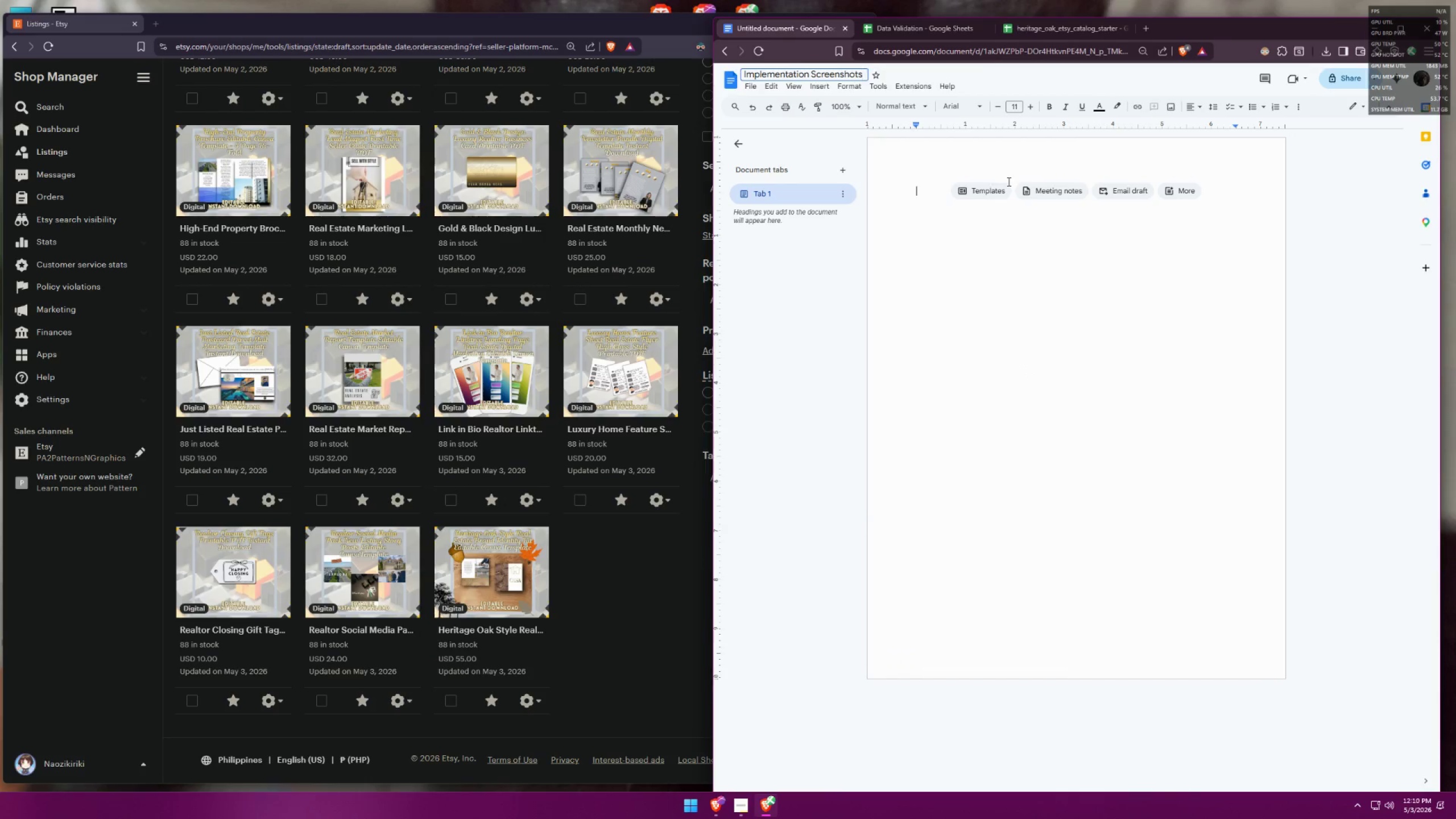 
key(Control+V)
 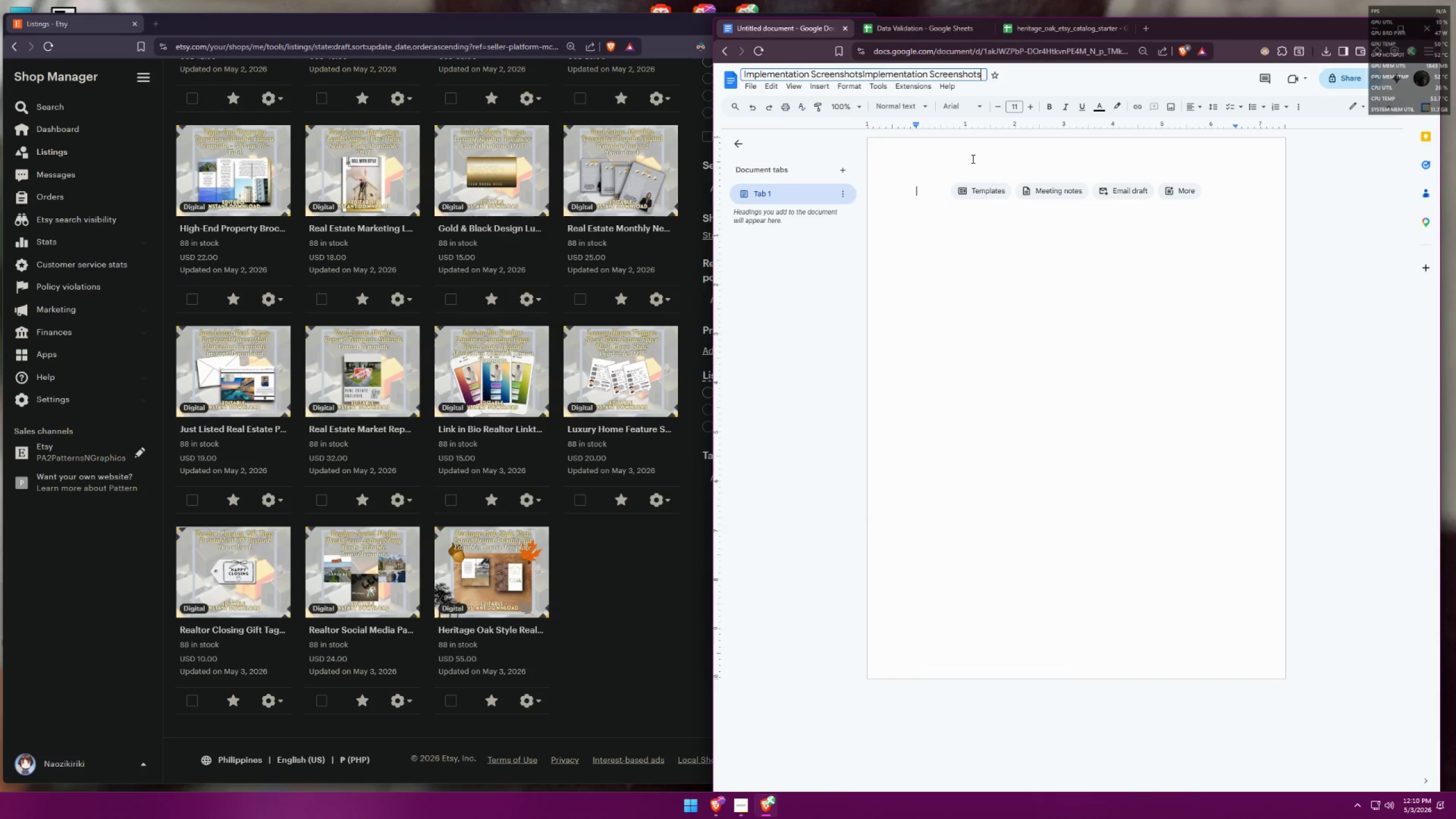 
key(Control+A)
 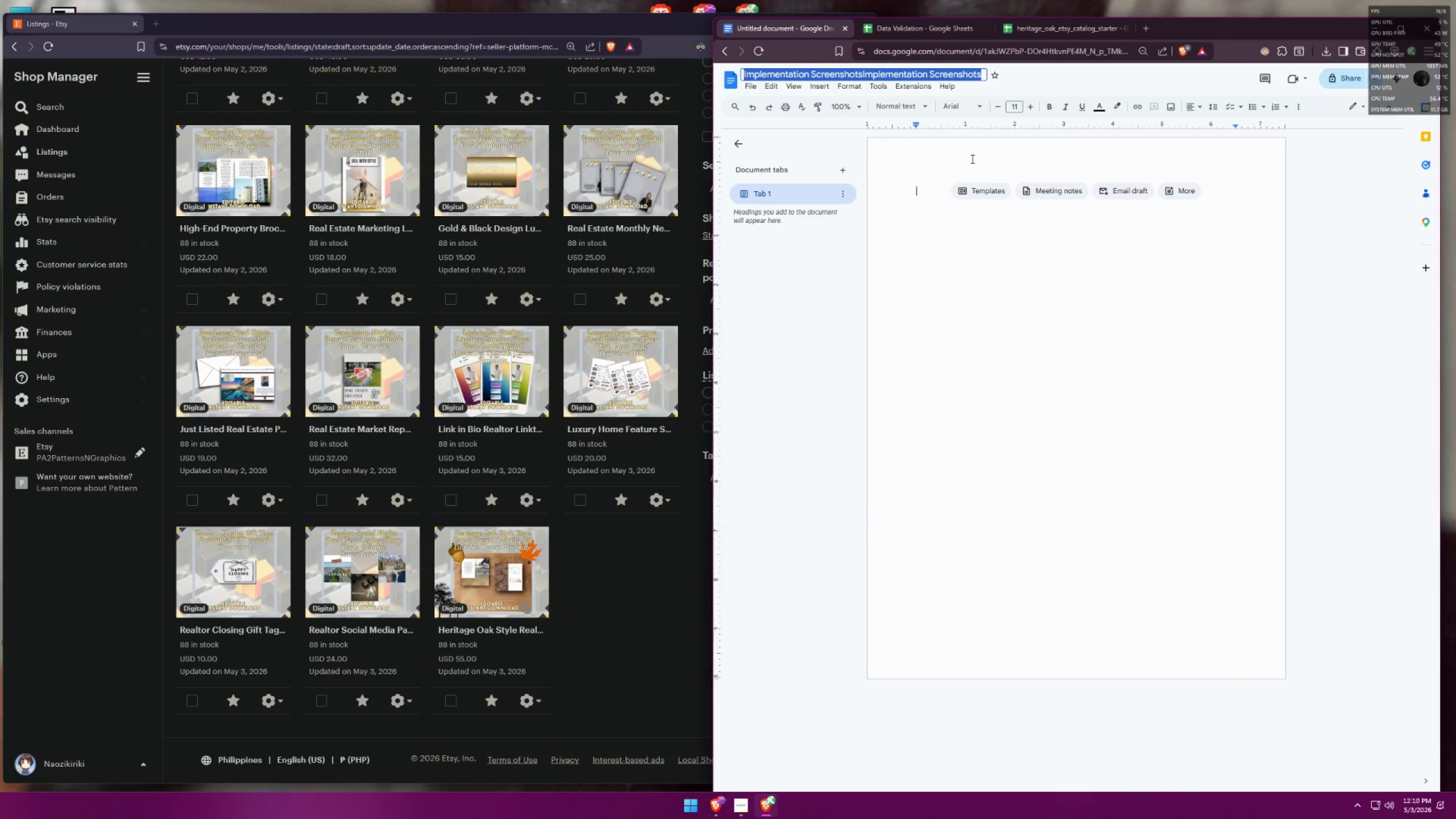 
key(Control+V)
 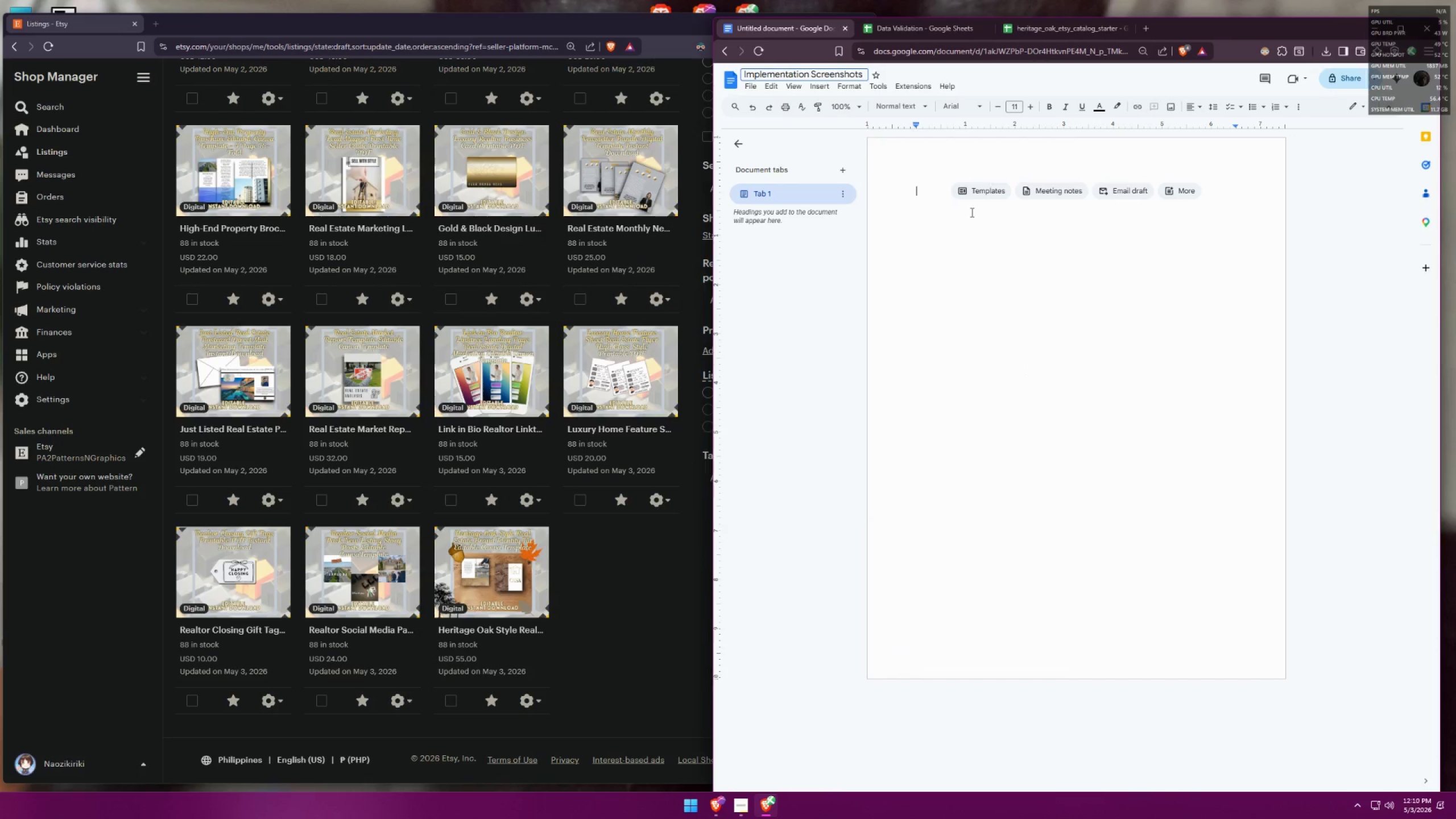 
left_click([930, 203])
 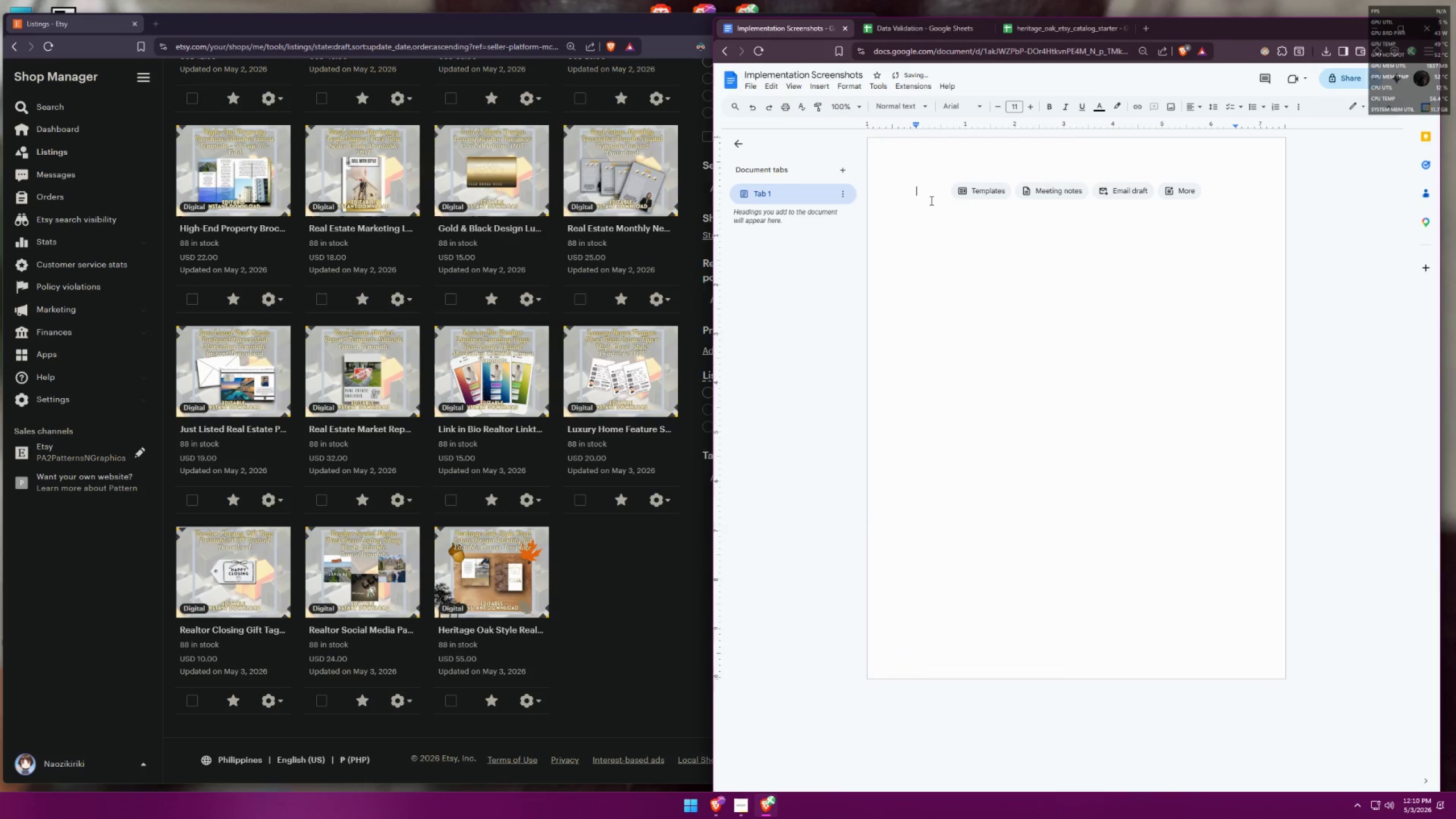 
key(Control+ControlLeft)
 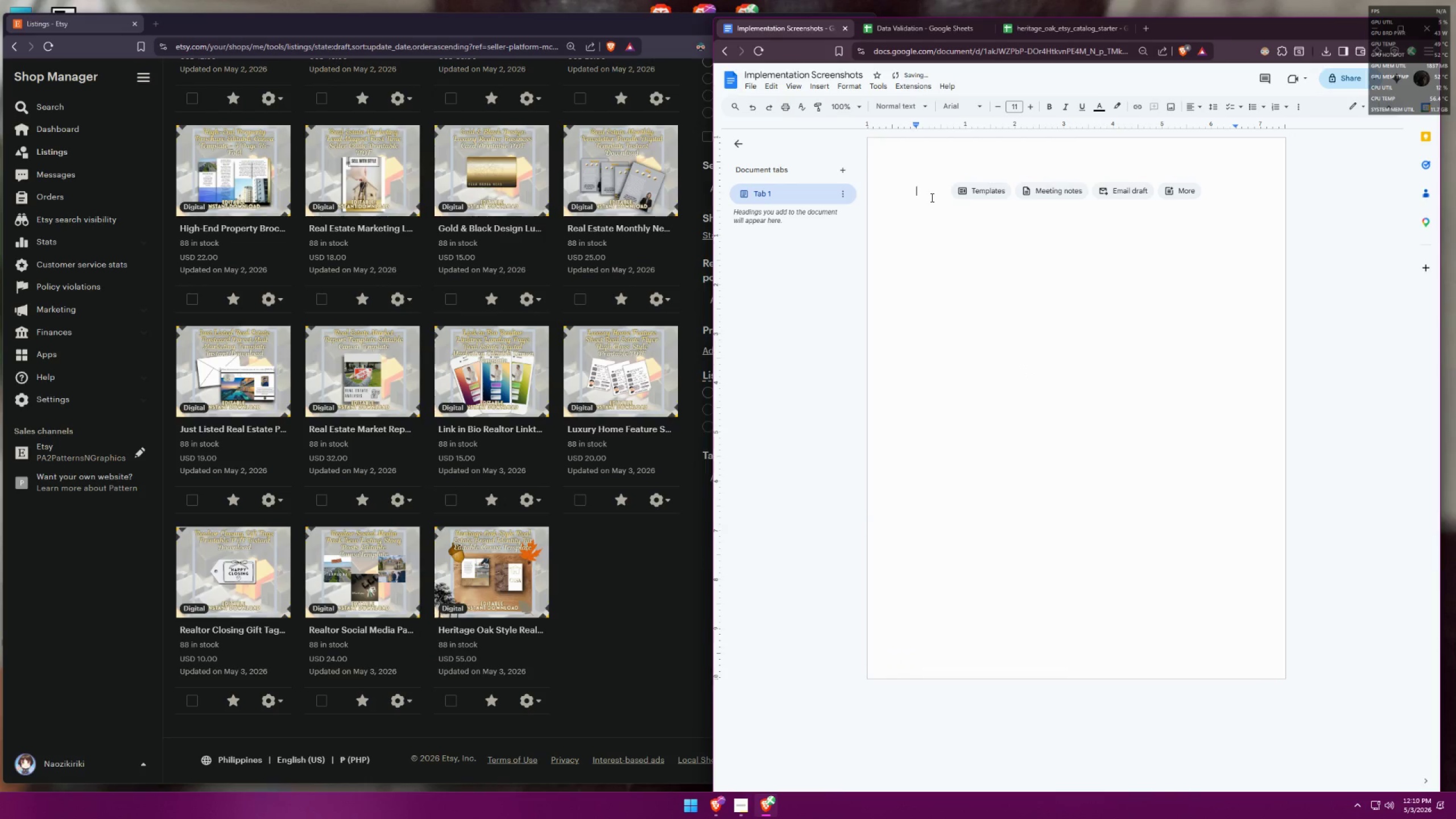 
key(Control+V)
 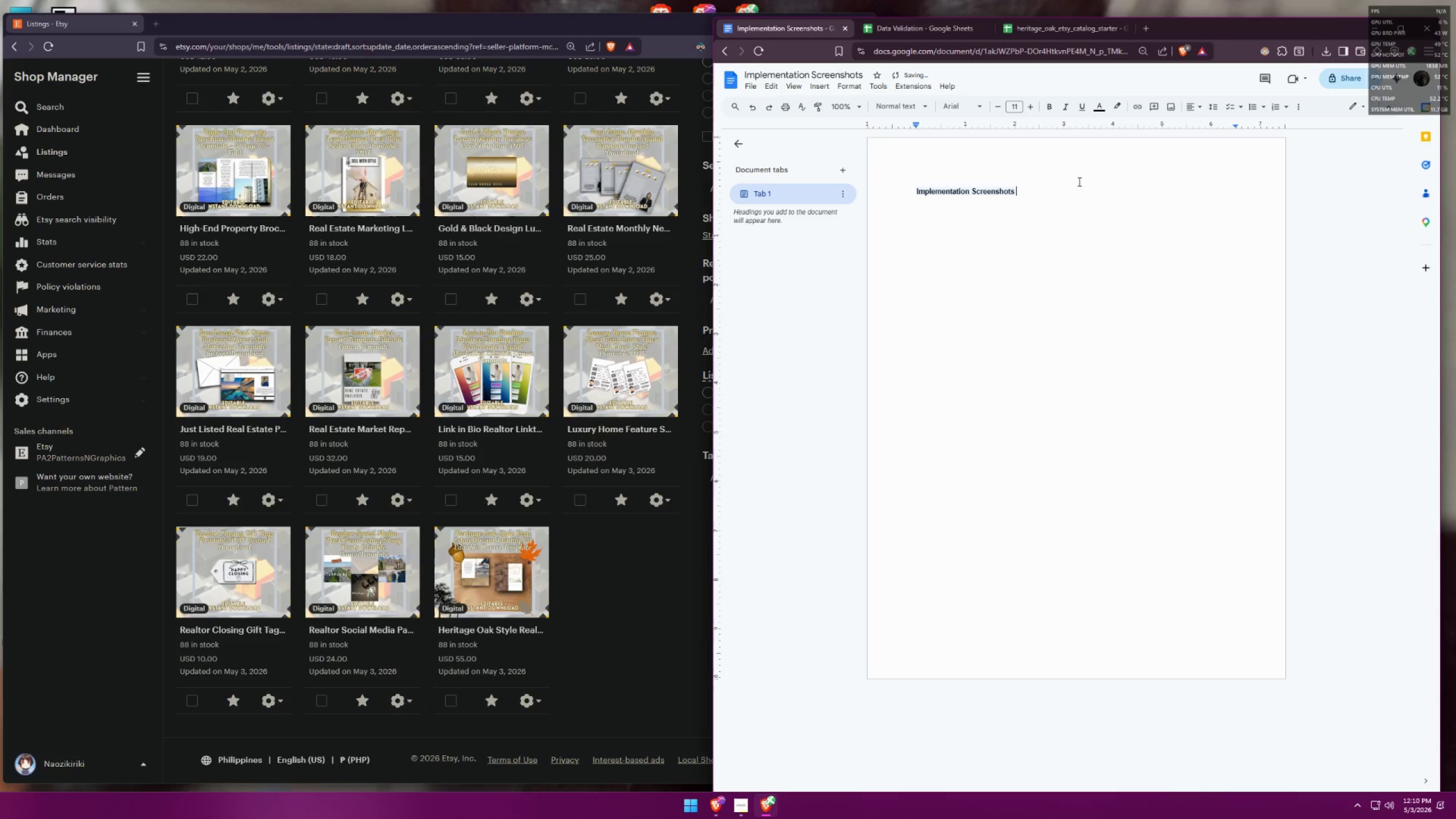 
key(Control+A)
 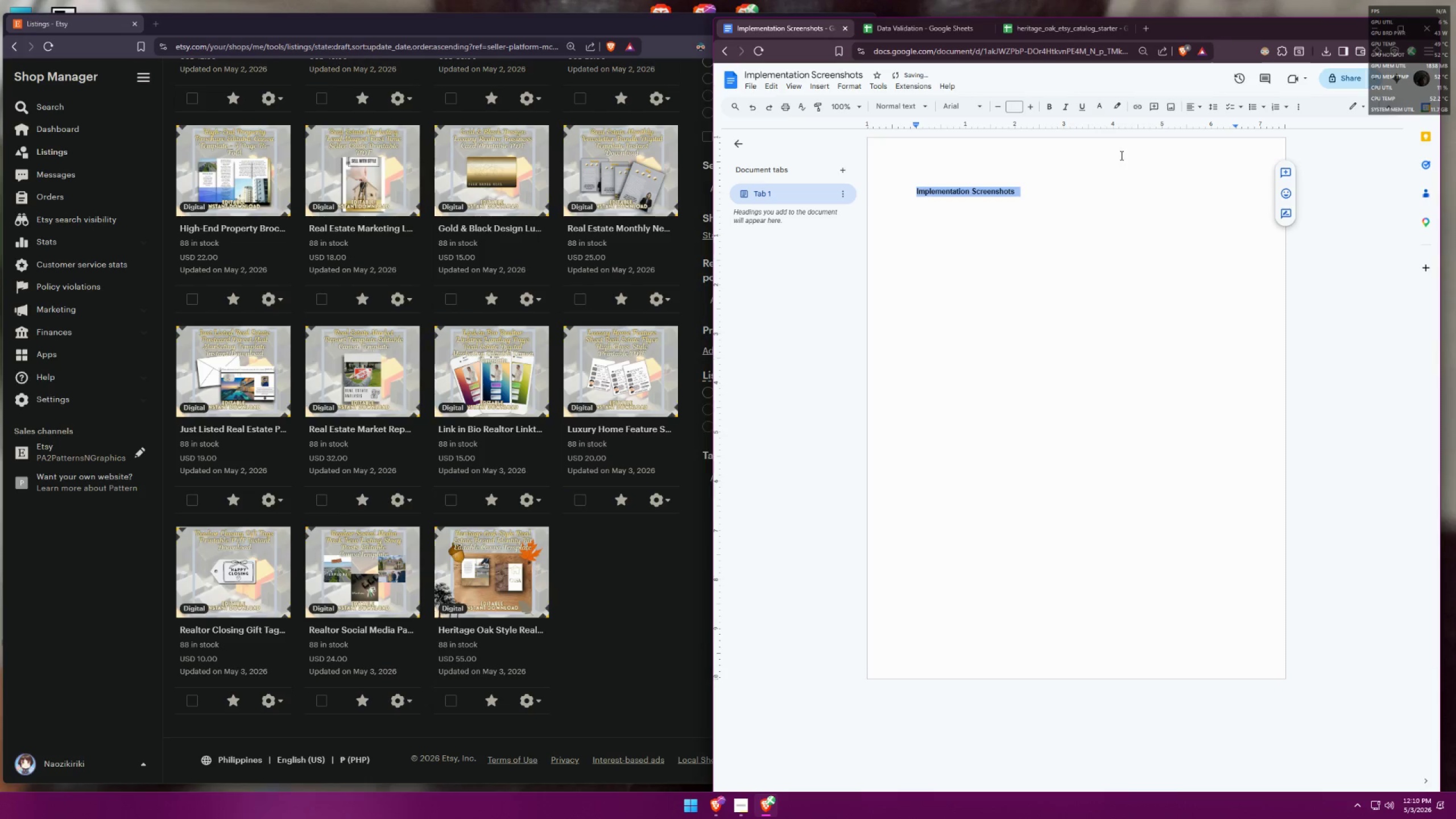 
key(Control+ControlLeft)
 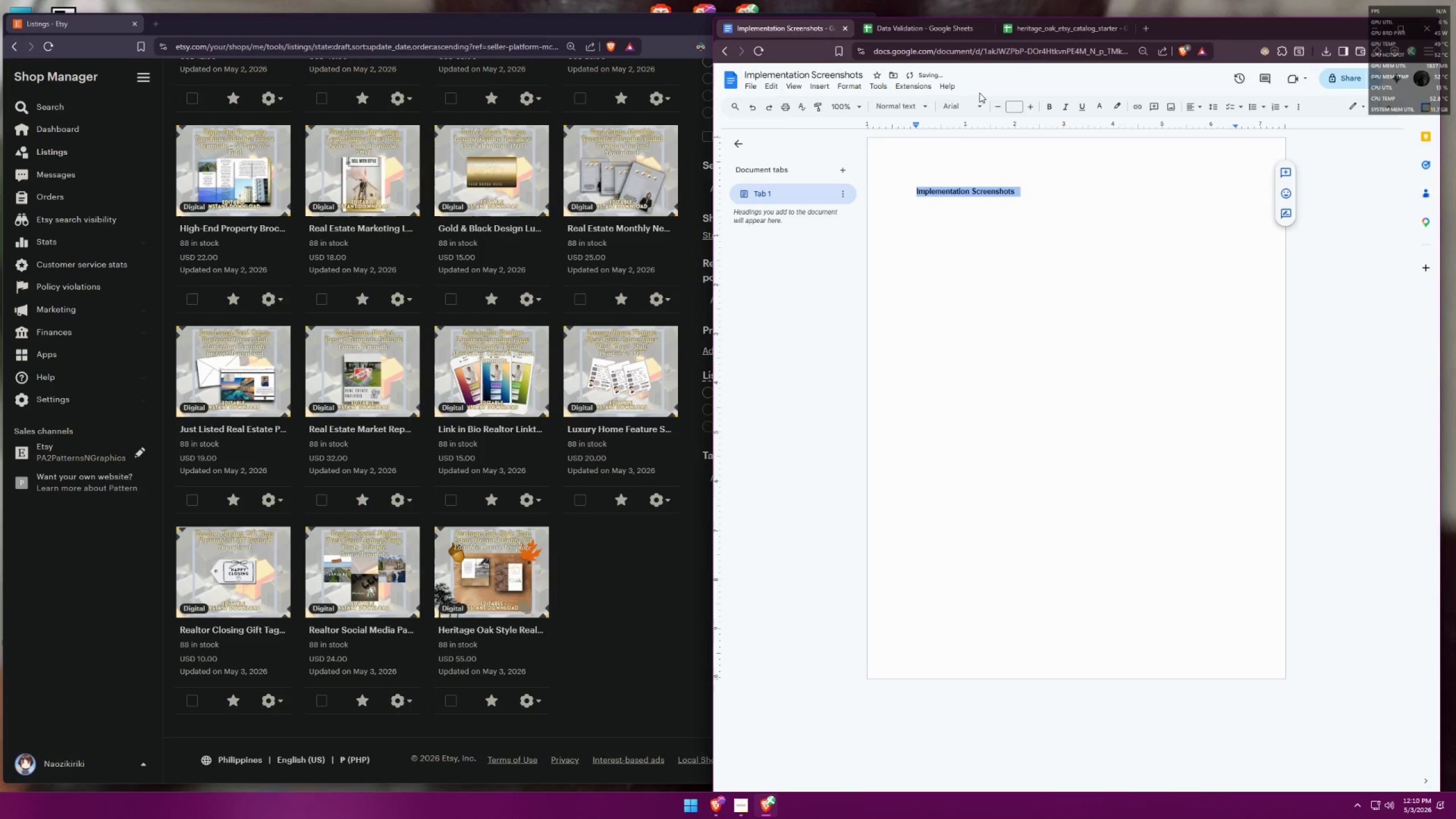 
key(Backspace)
 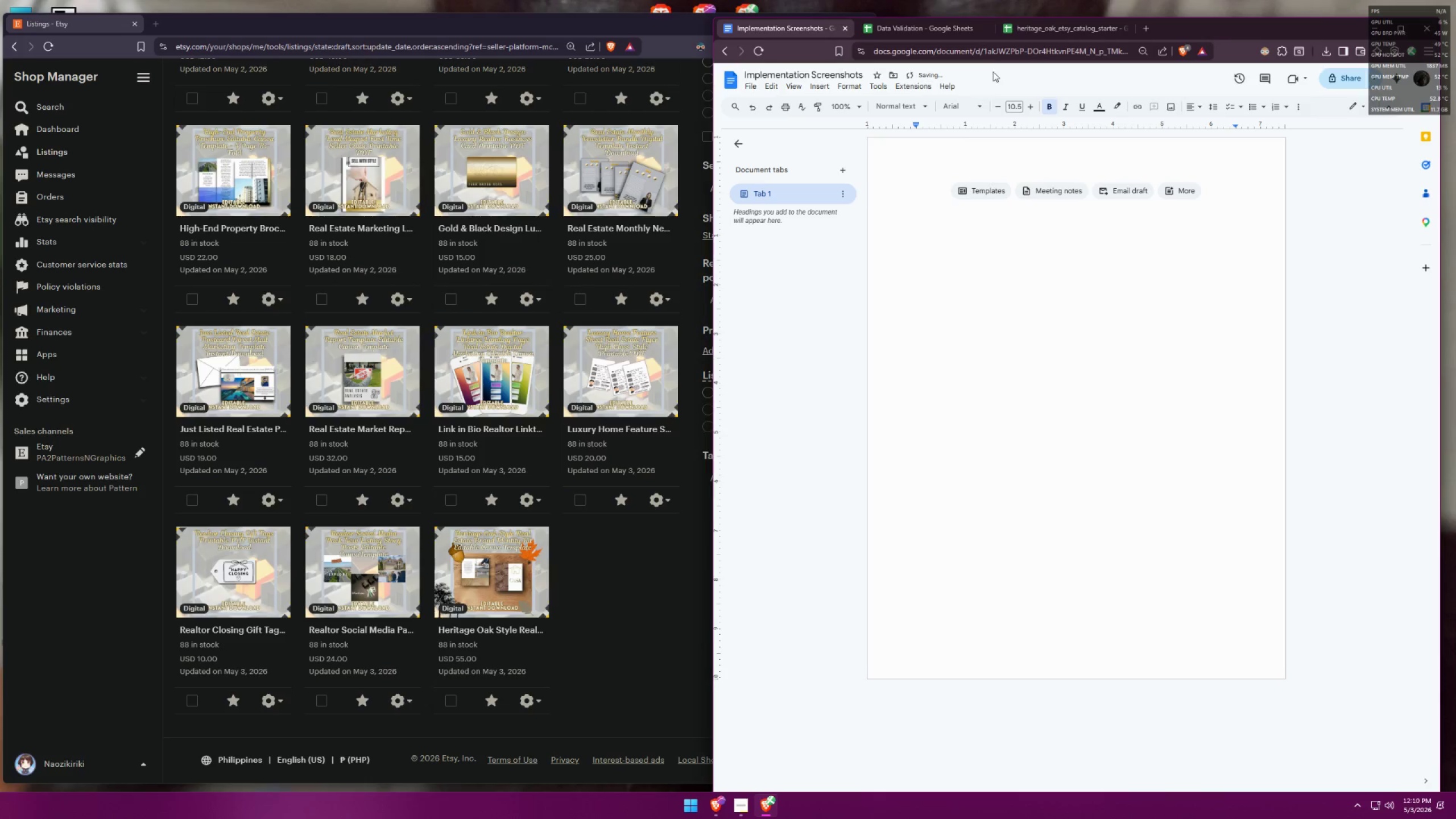 
left_click([997, 48])
 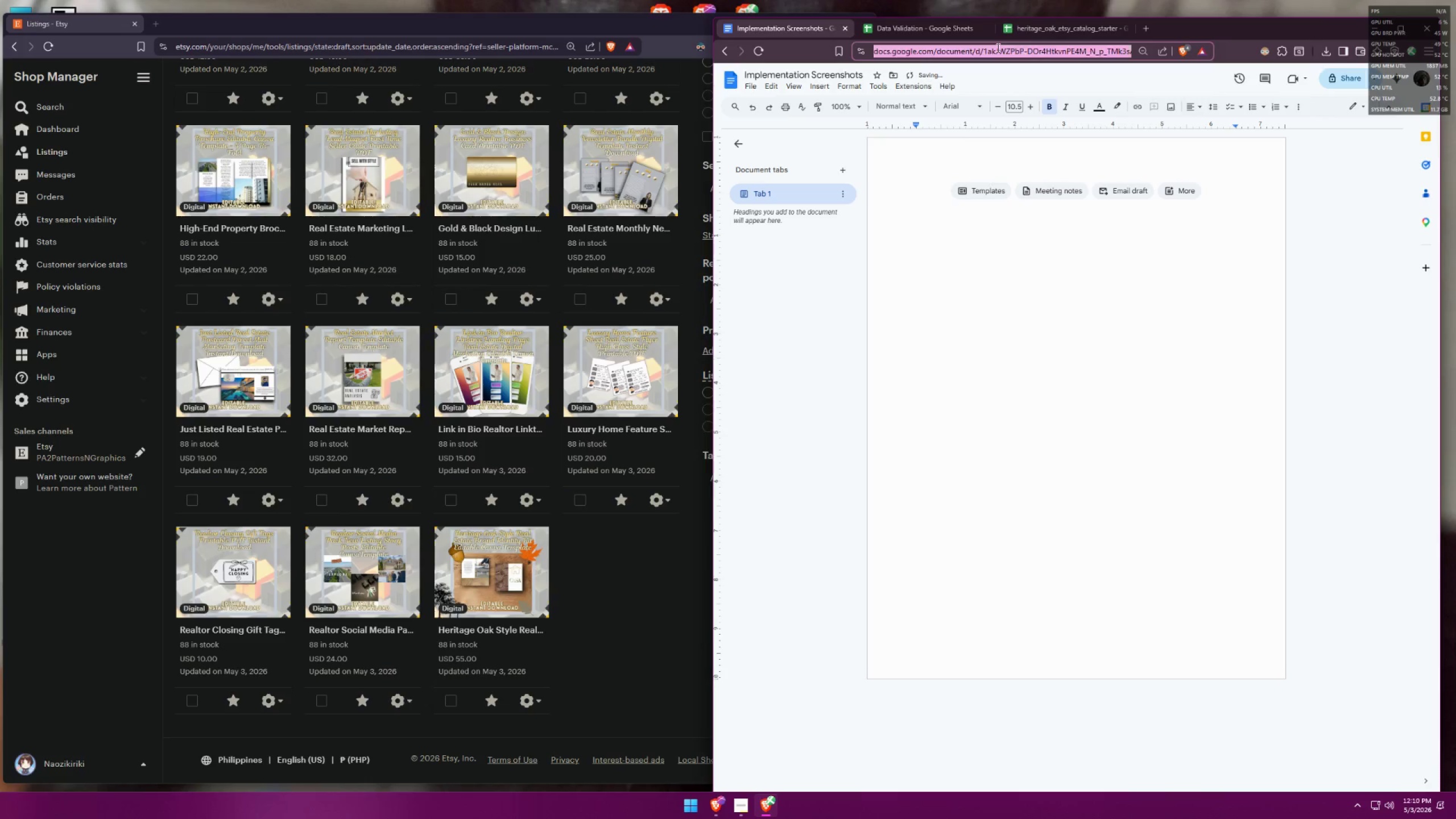 
key(Control+V)
 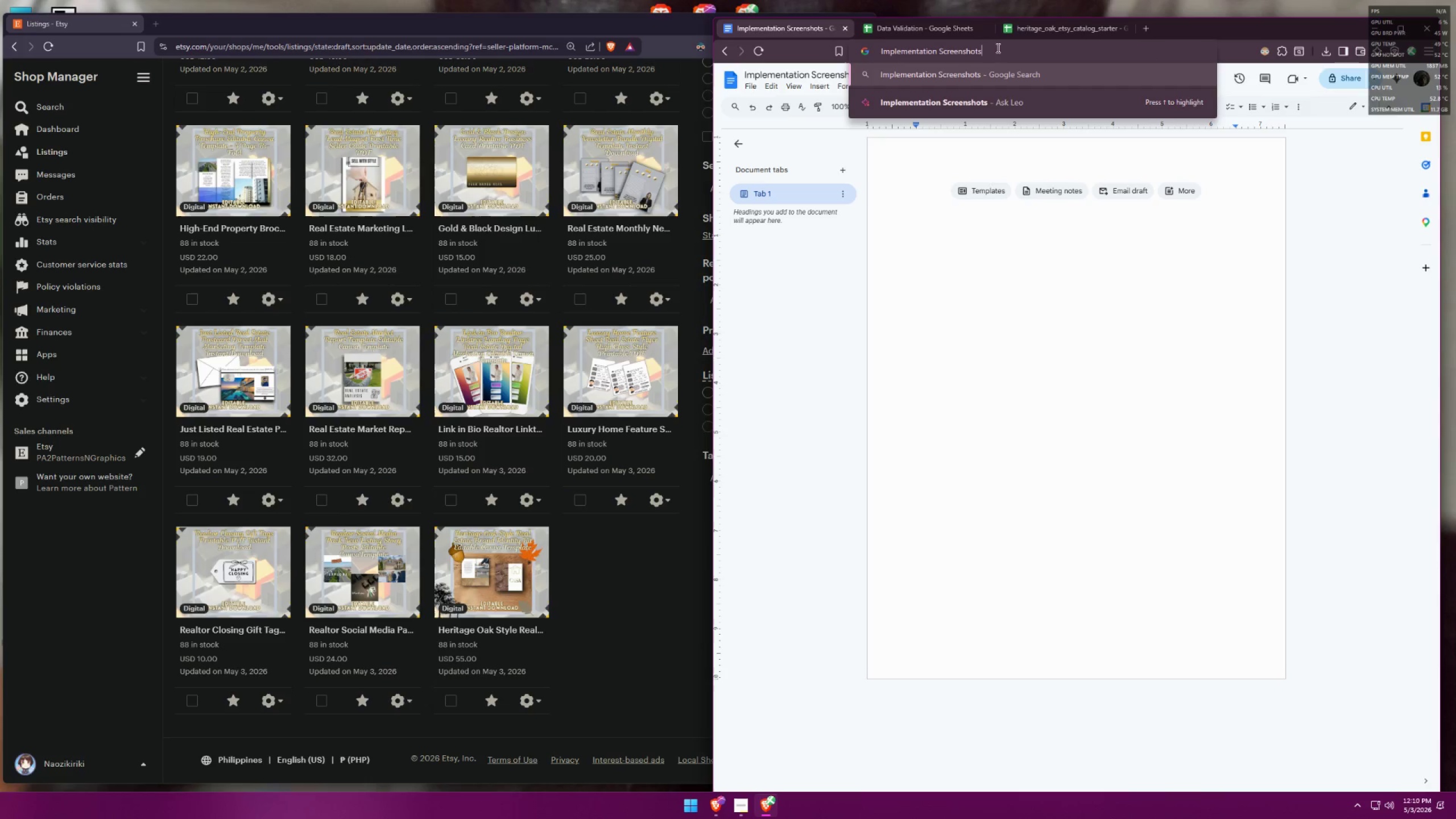 
key(Control+A)
 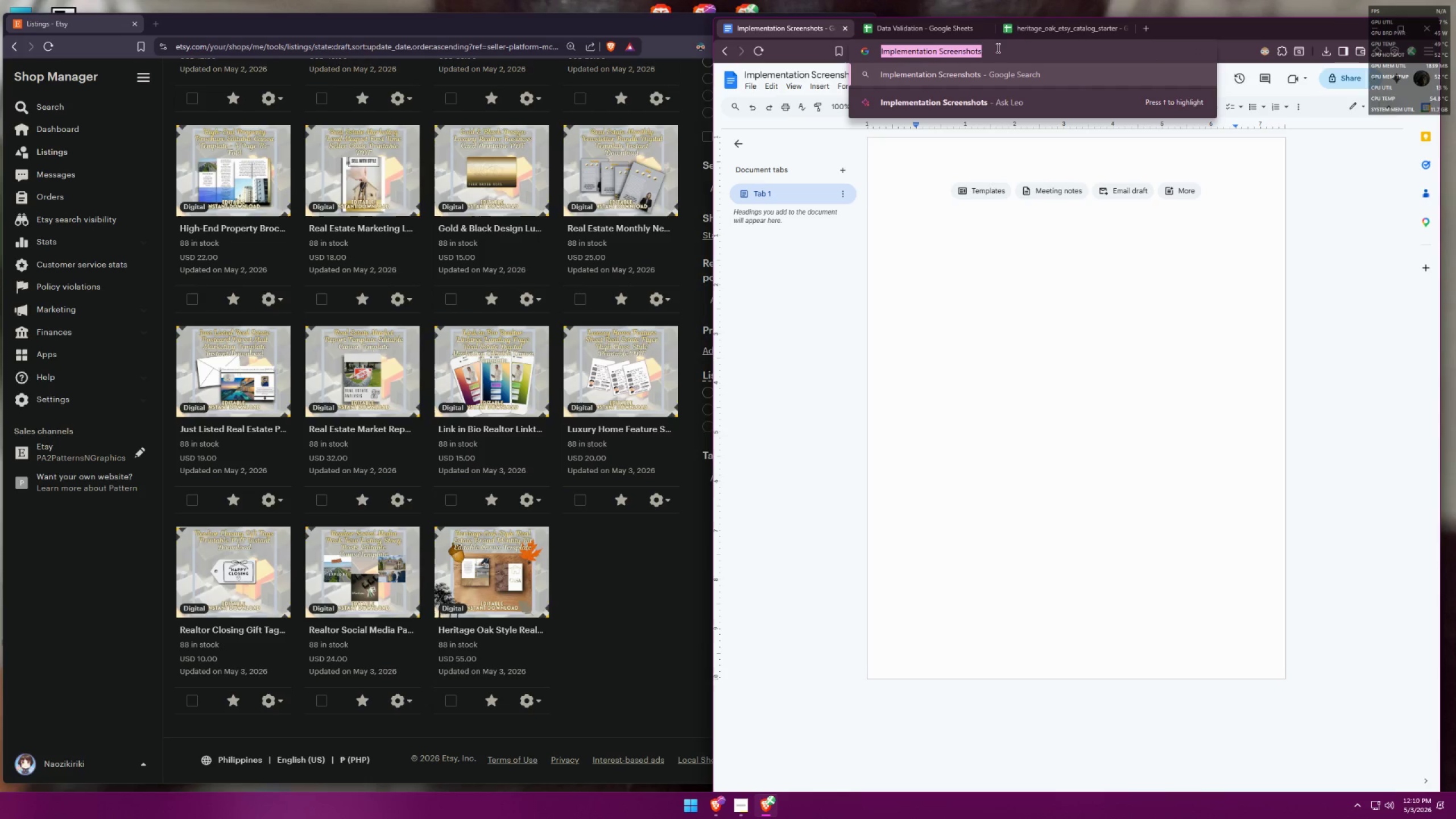 
key(Control+C)
 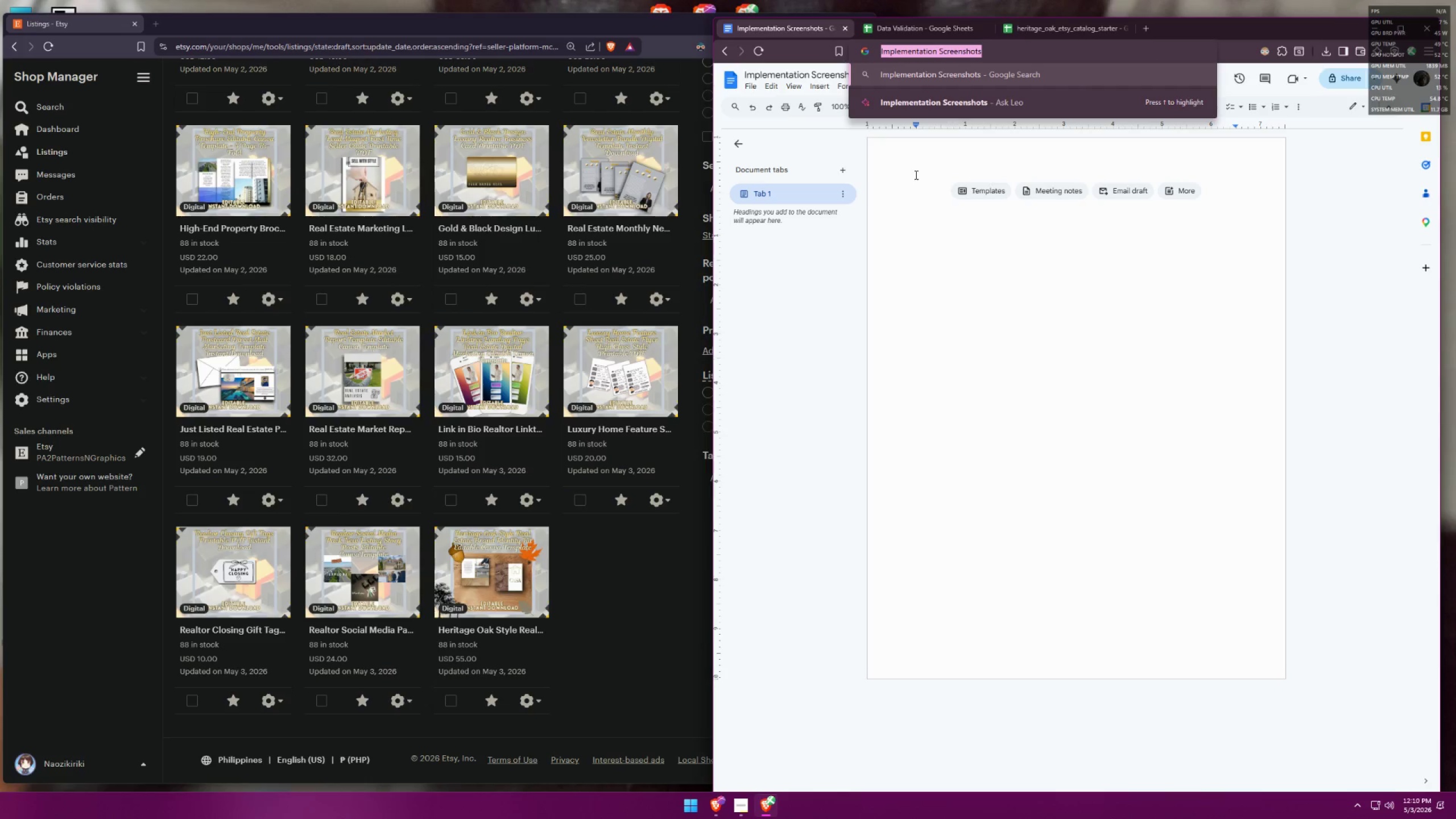 
left_click([915, 176])
 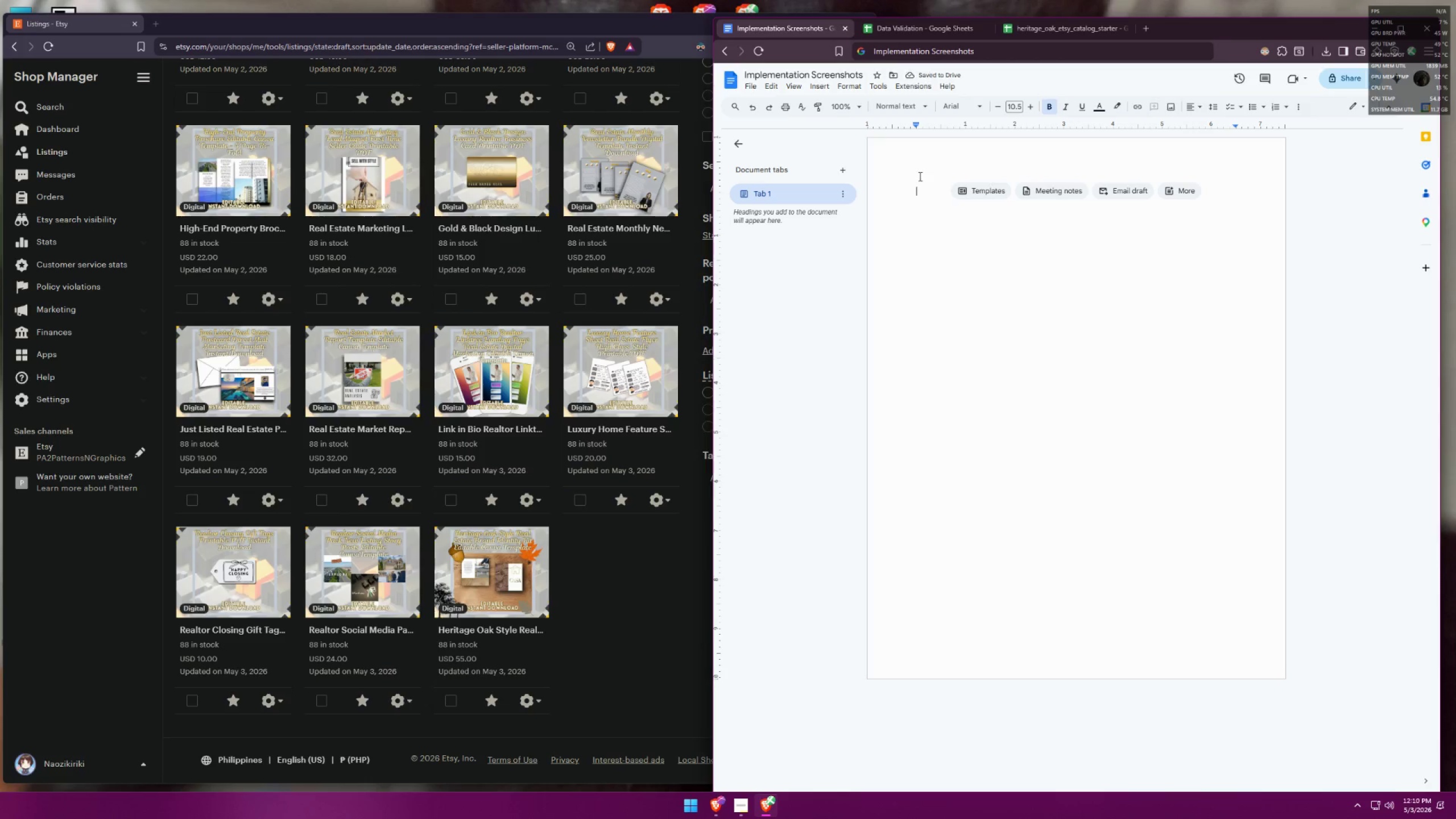 
key(Control+ControlLeft)
 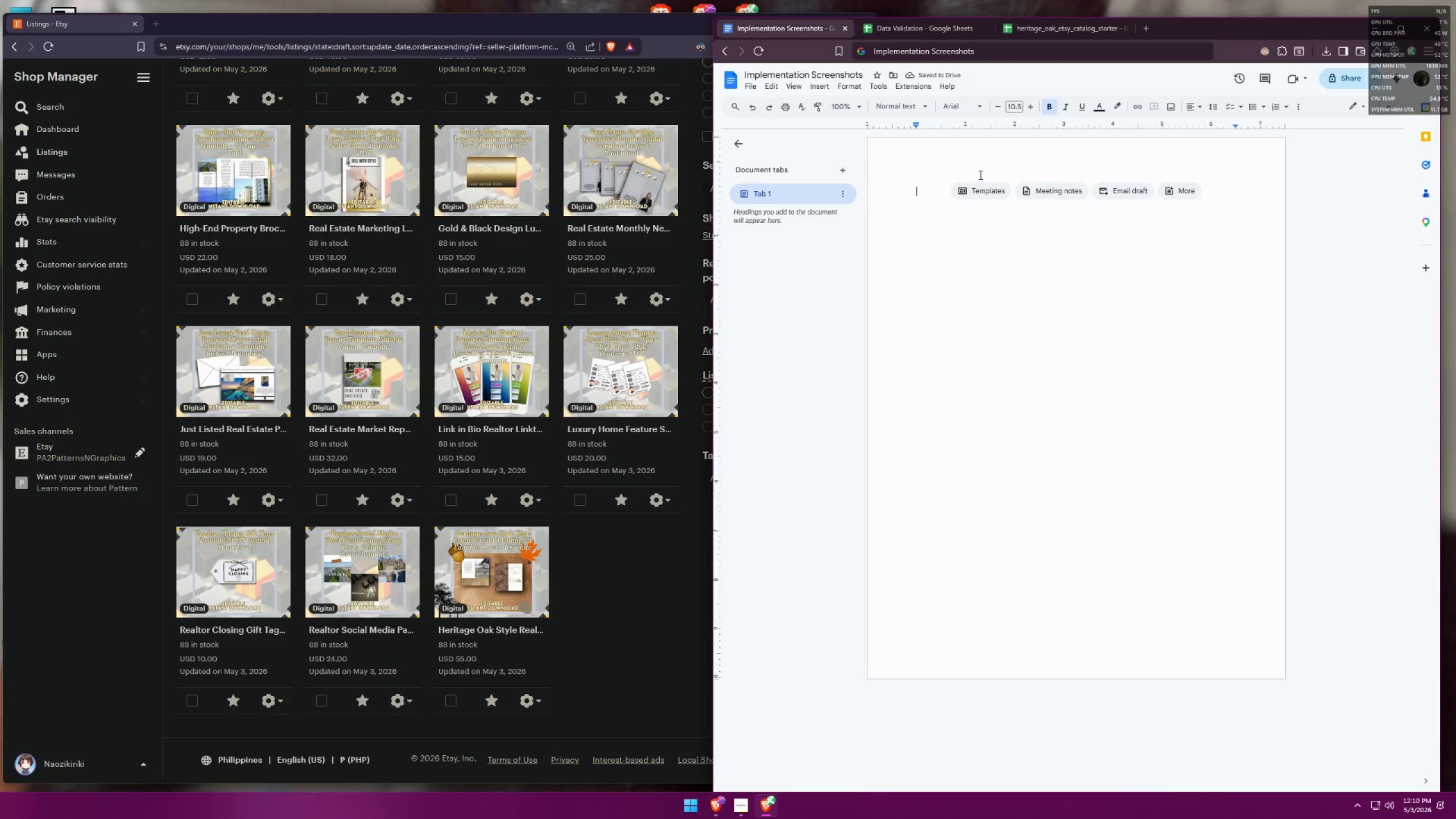 
key(Control+V)
 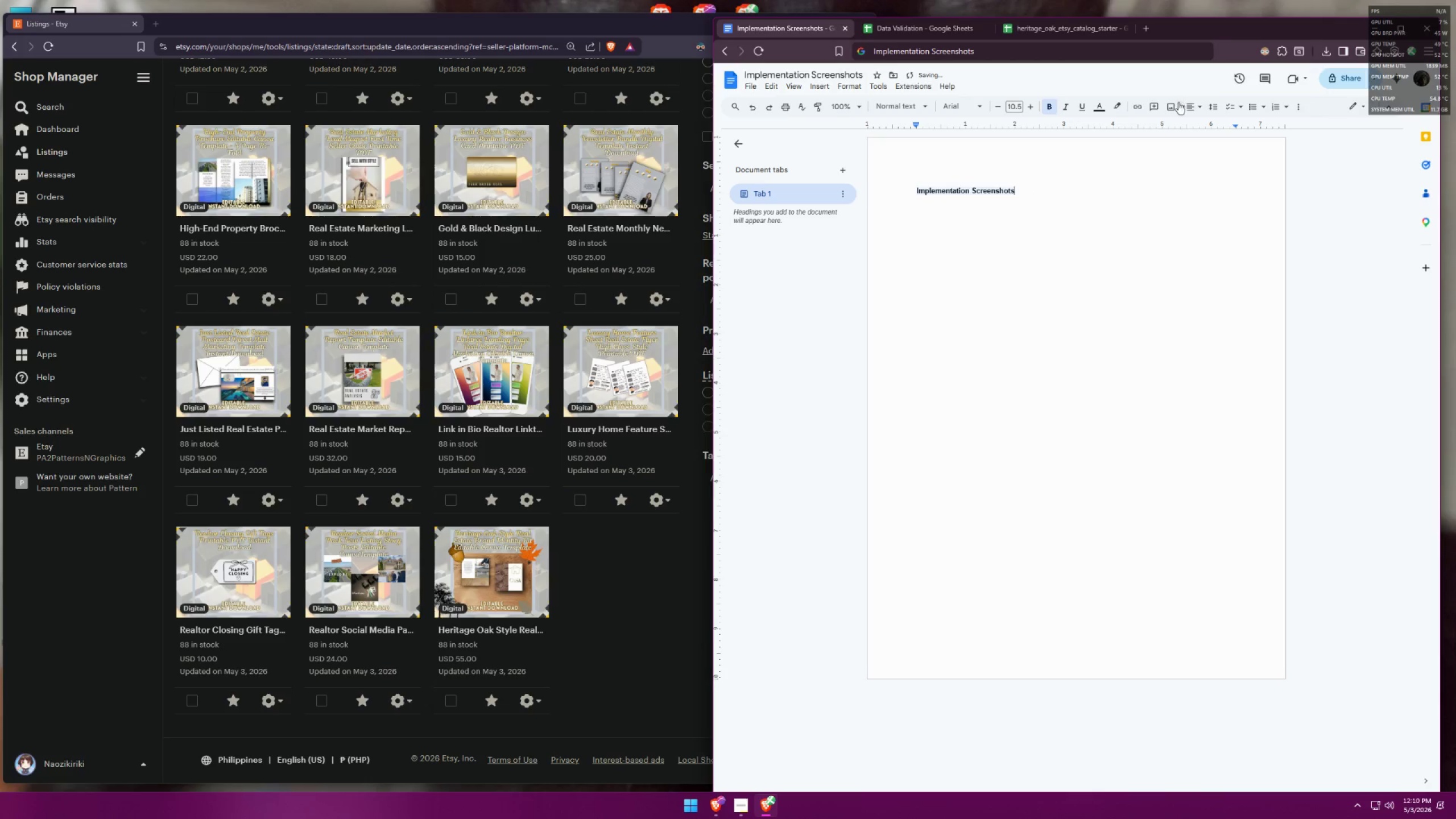 
key(Control+ControlLeft)
 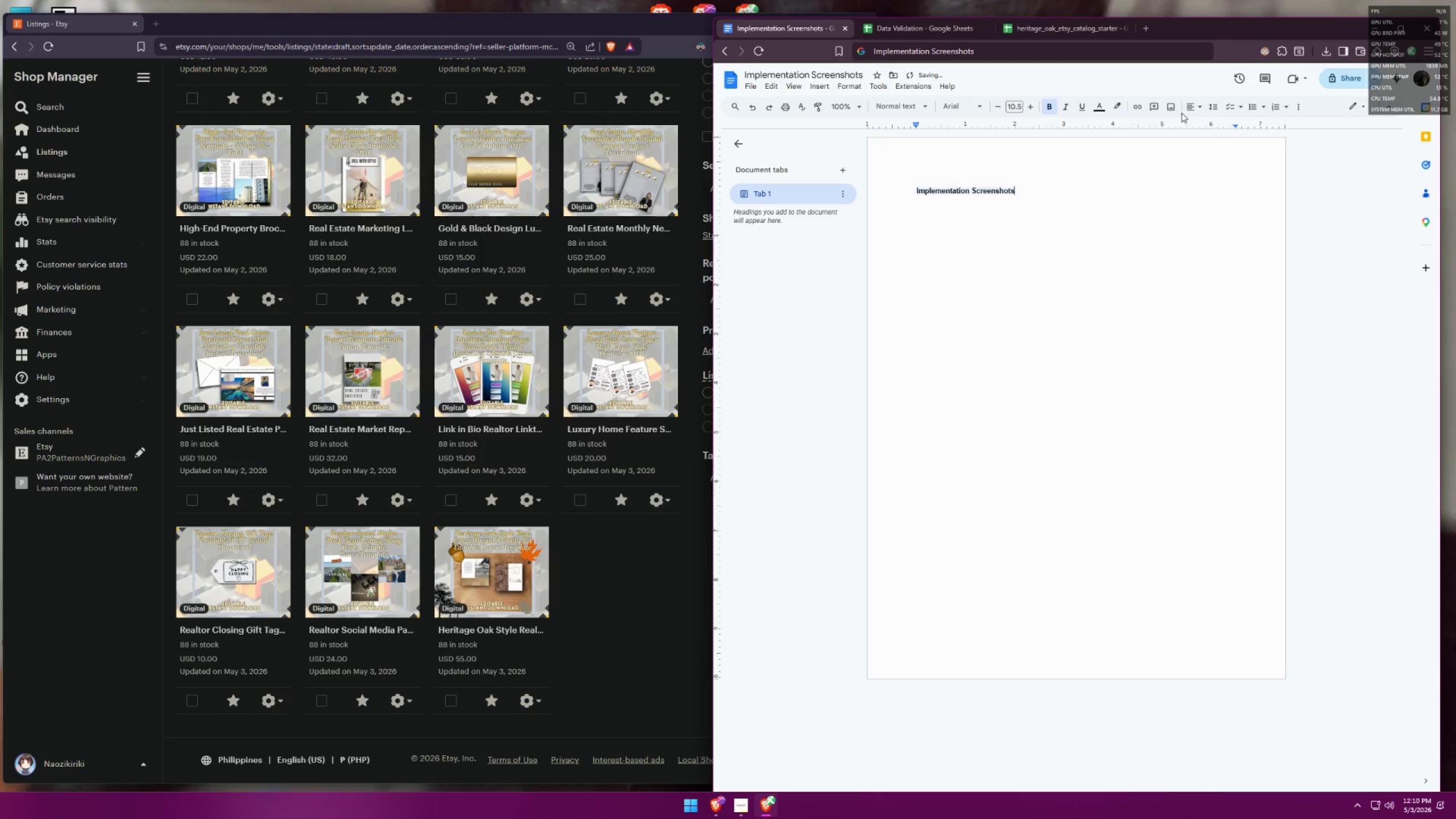 
key(Control+A)
 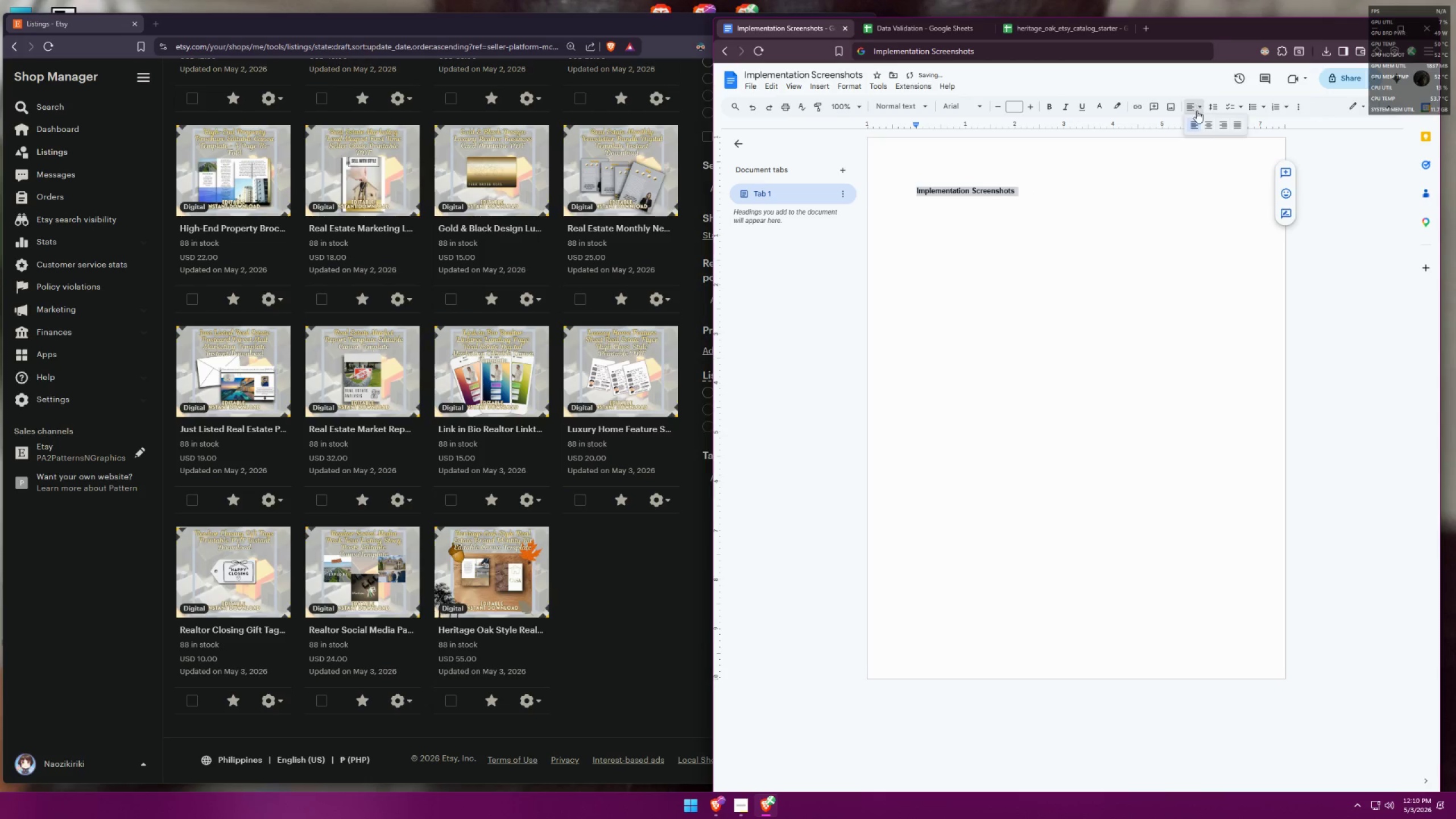 
double_click([1206, 125])
 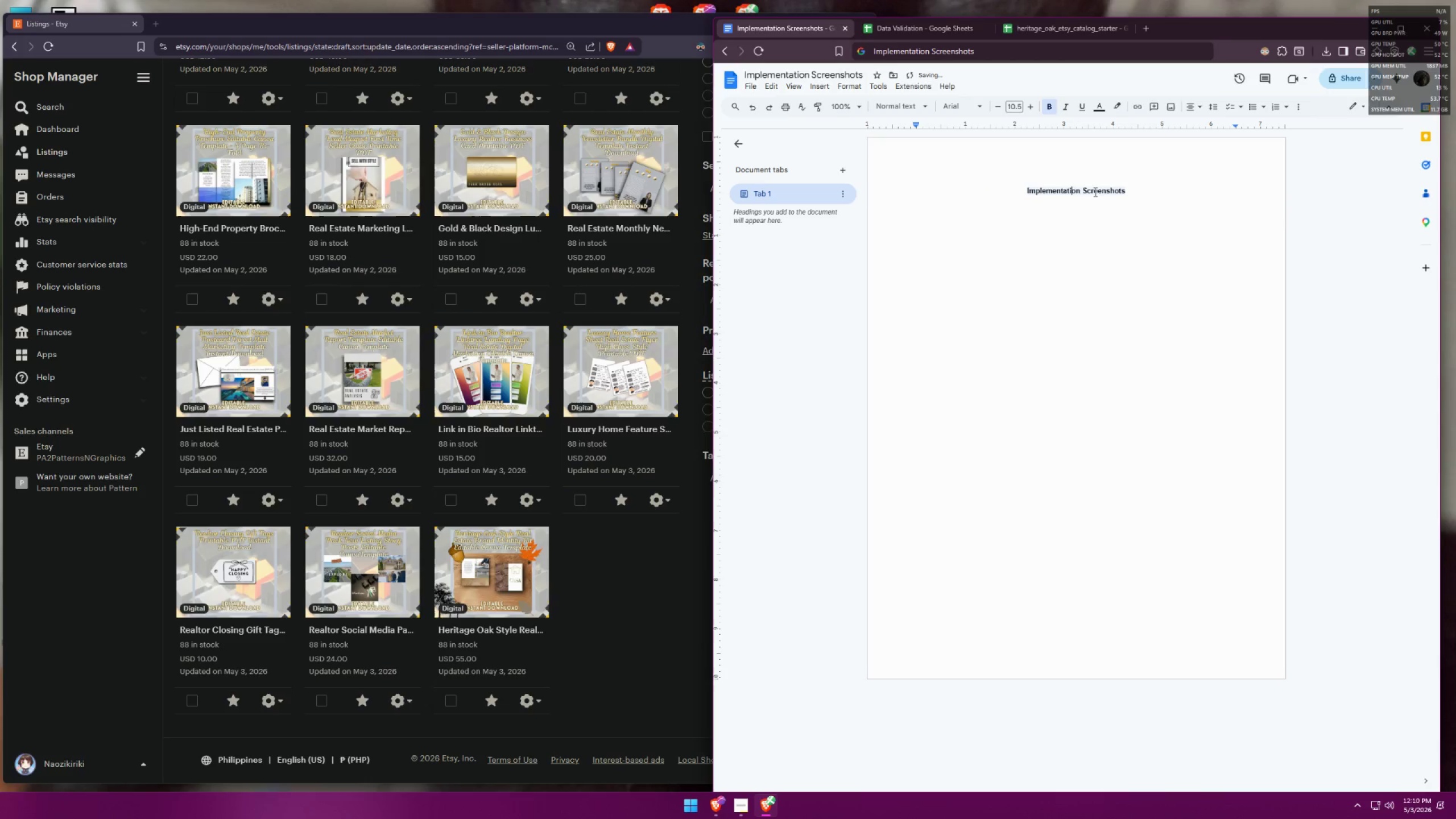 
left_click_drag(start_coordinate=[1137, 189], to_coordinate=[962, 181])
 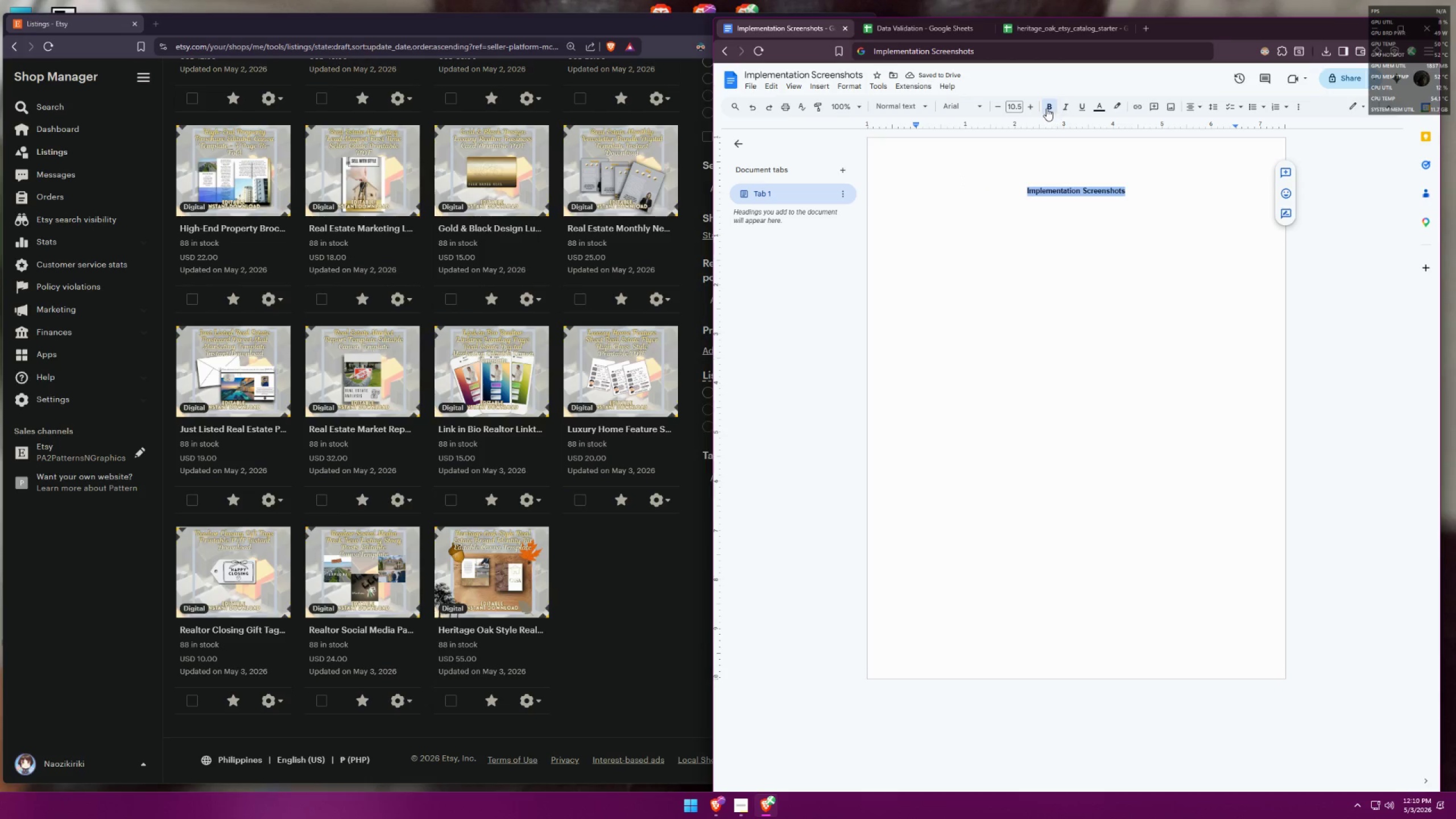 
left_click([1048, 107])
 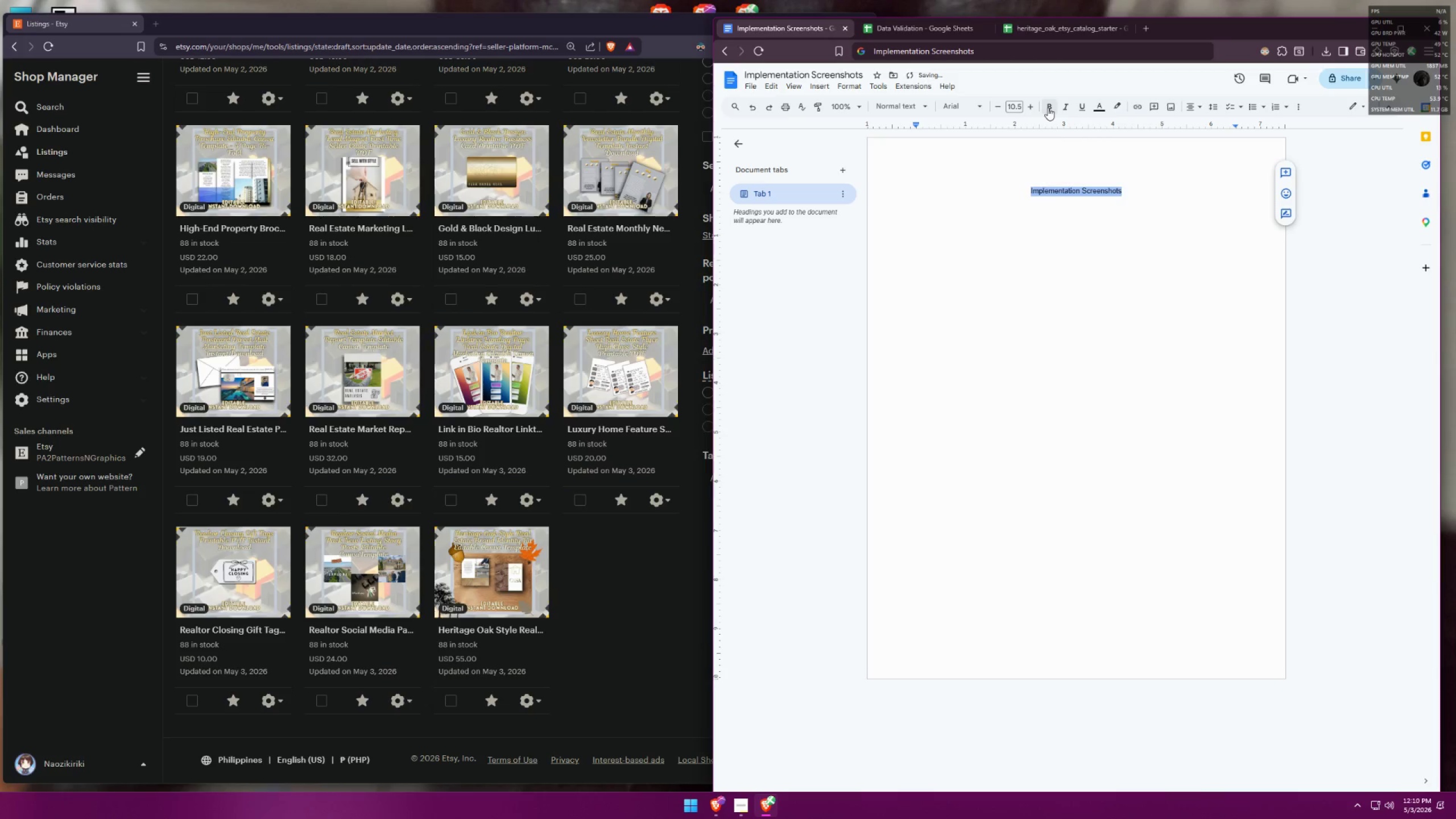 
left_click([1048, 107])
 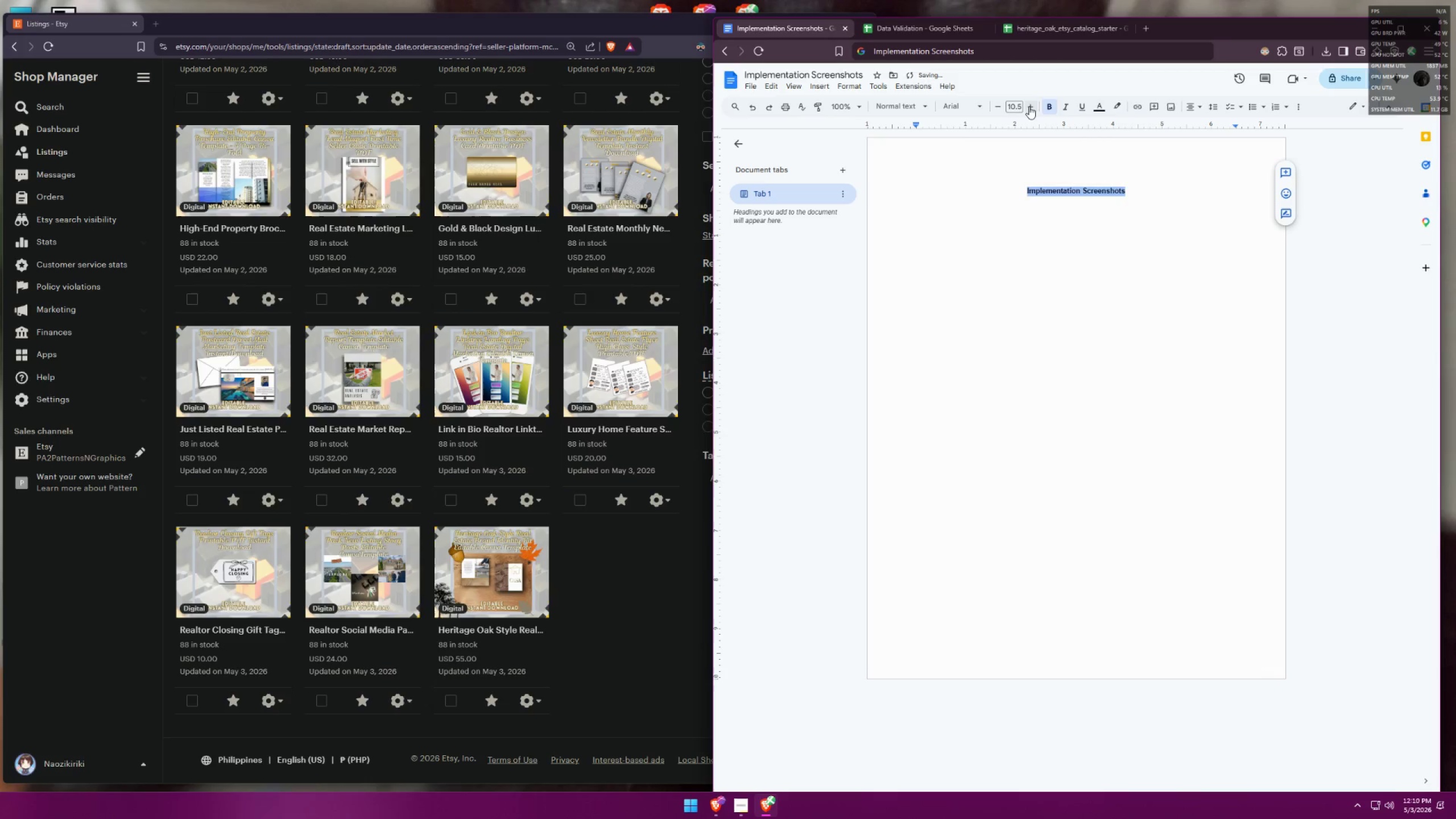 
double_click([1030, 106])
 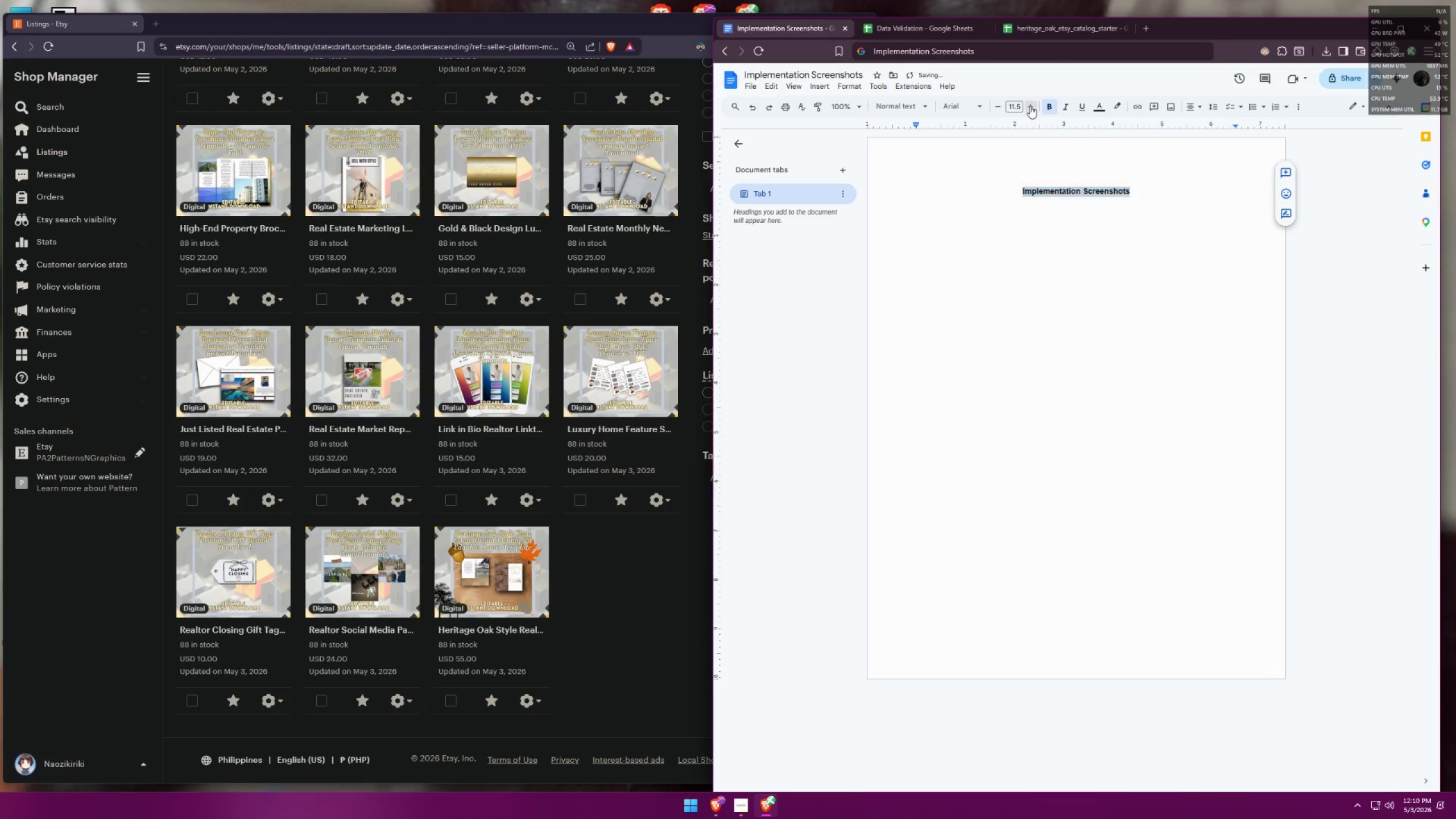 
triple_click([1030, 106])
 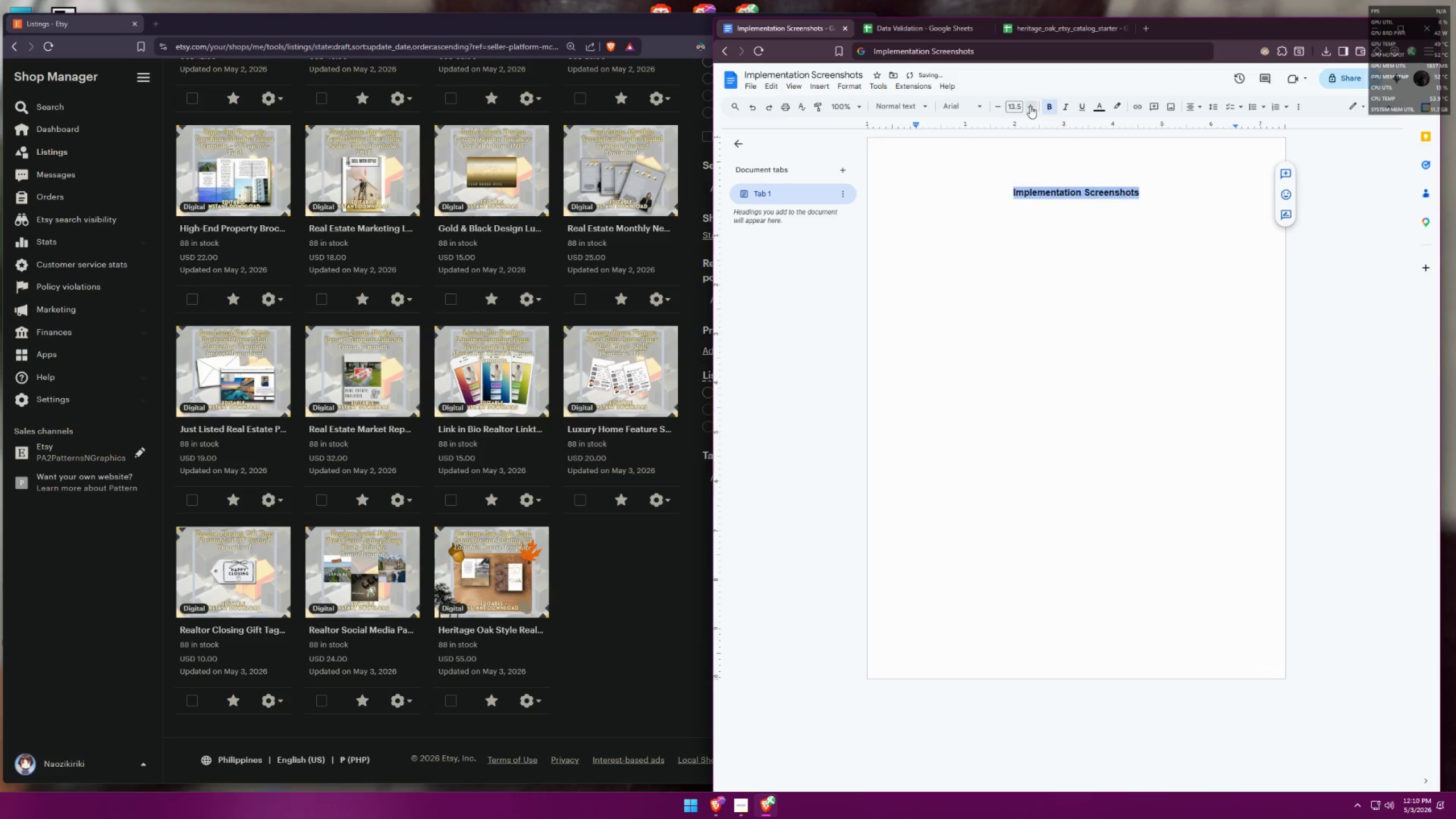 
triple_click([1030, 106])
 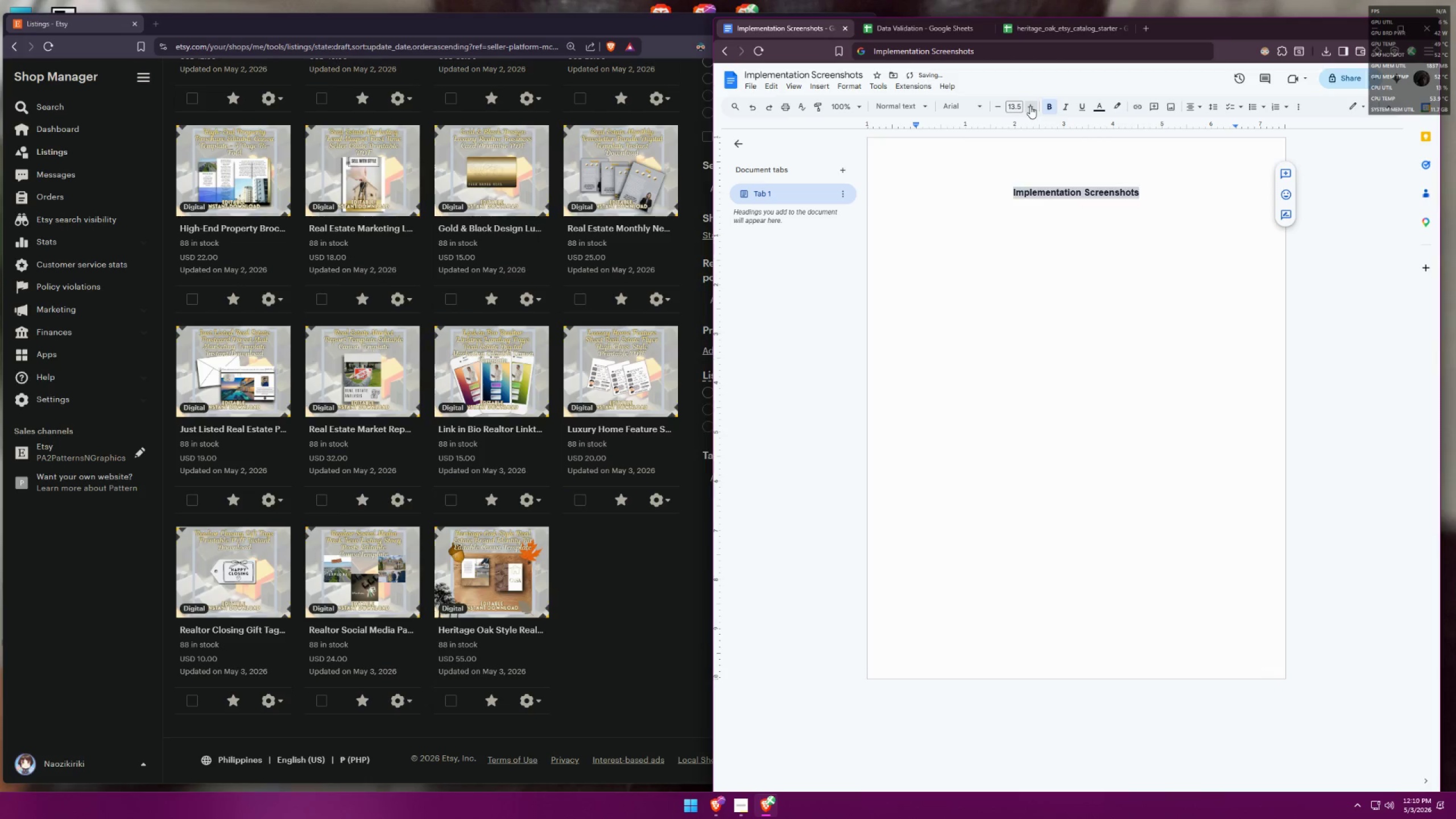 
triple_click([1030, 106])
 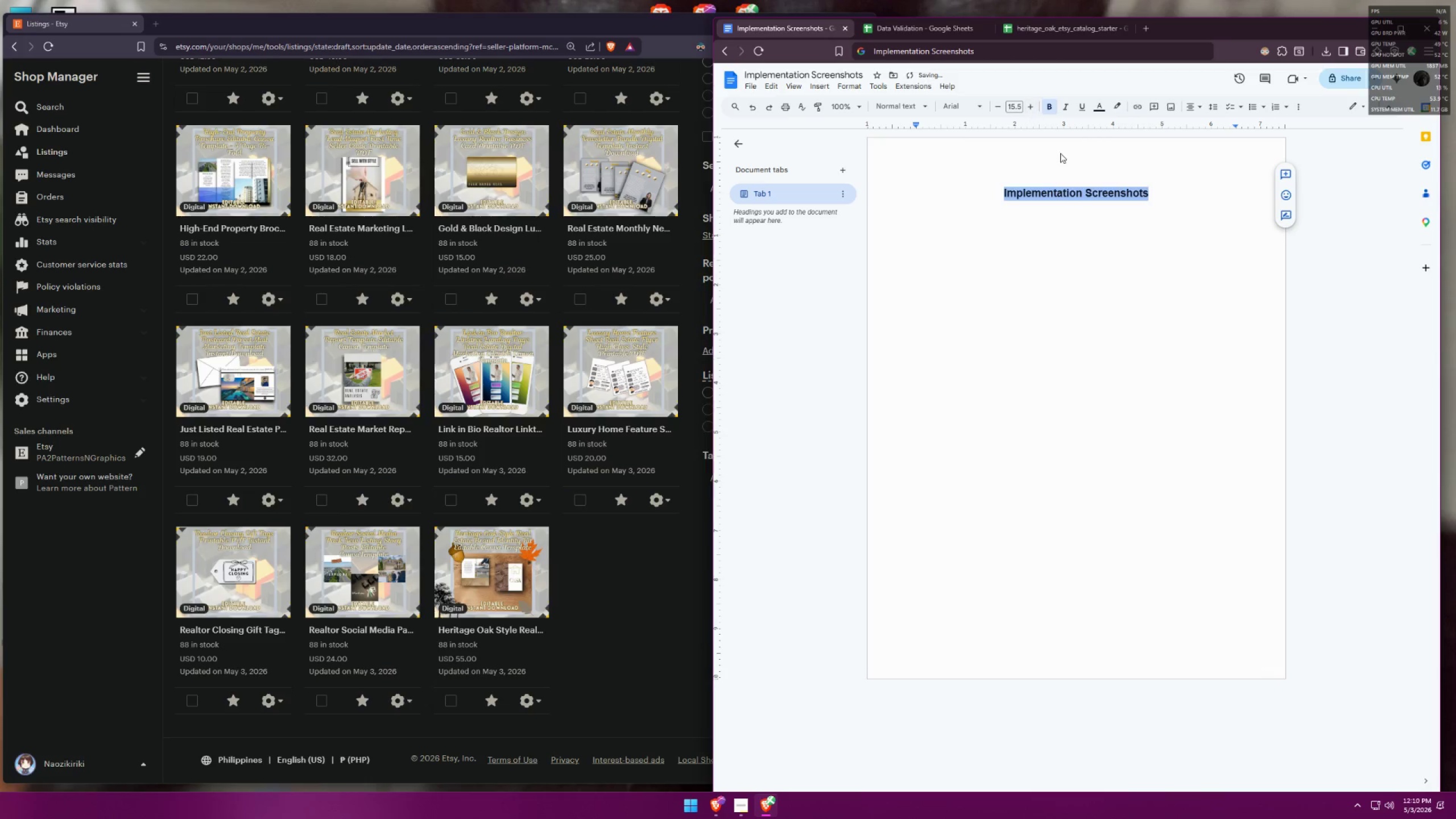 
triple_click([1117, 224])
 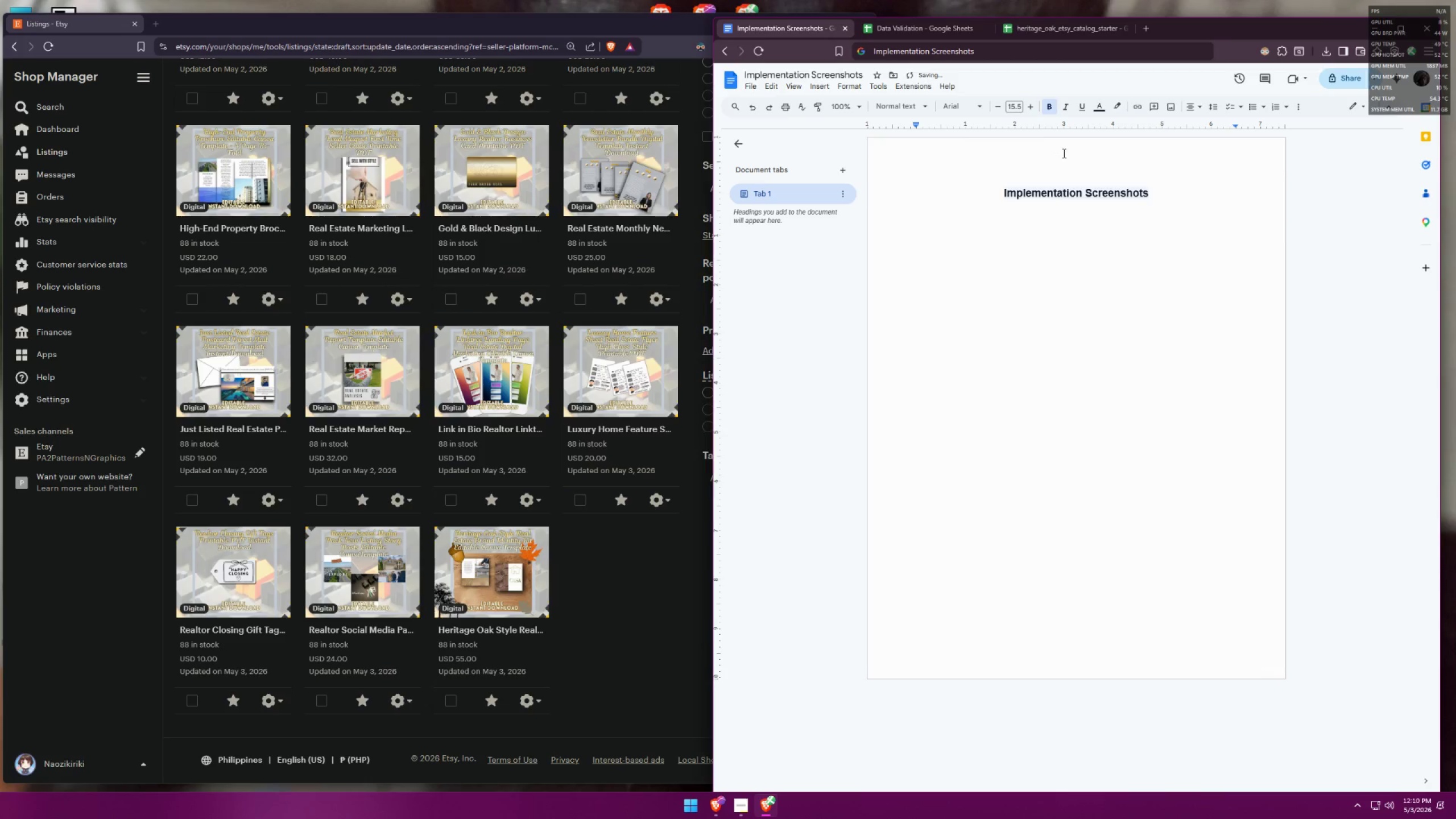 
left_click([1190, 210])
 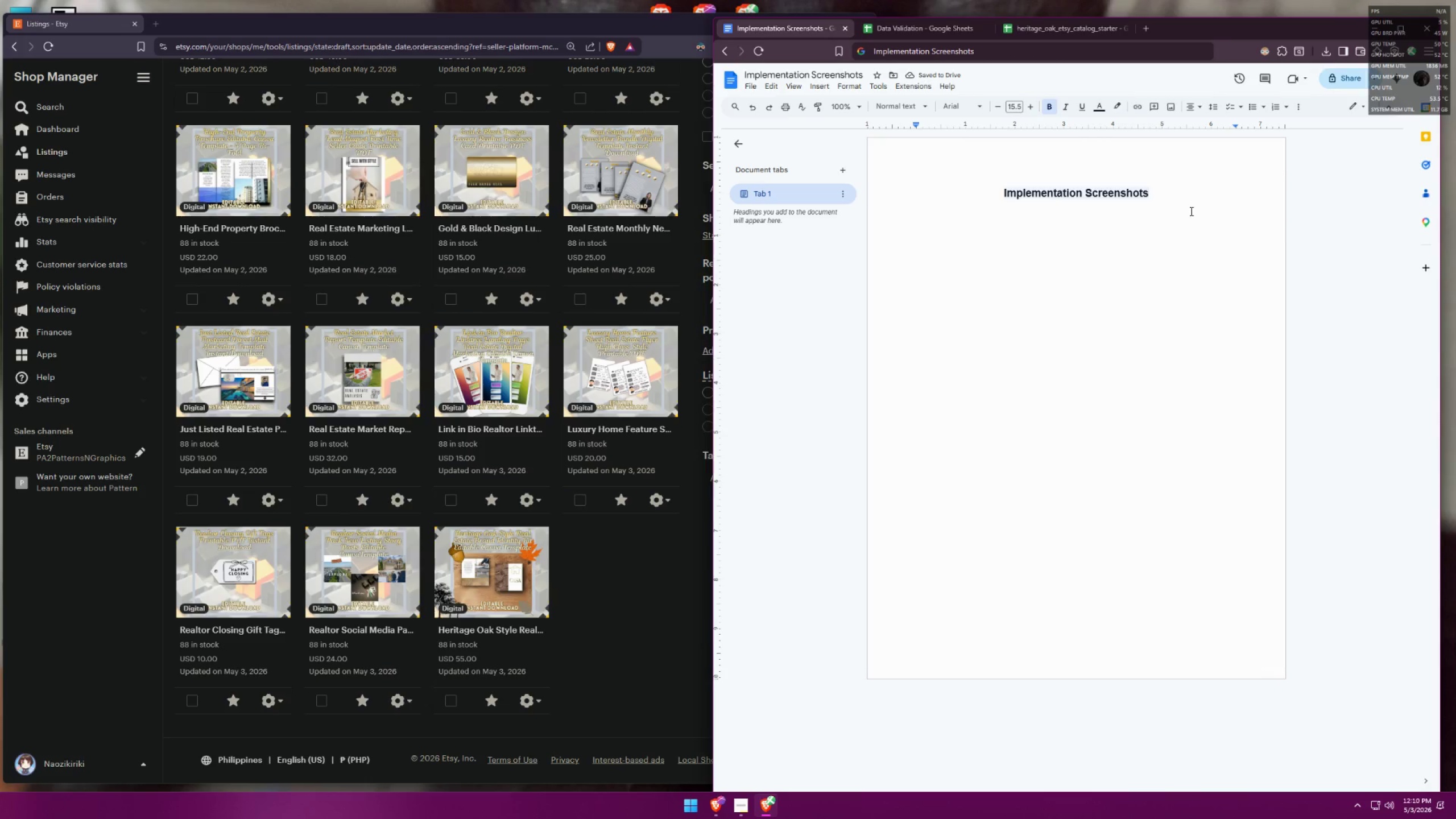 
key(Enter)
 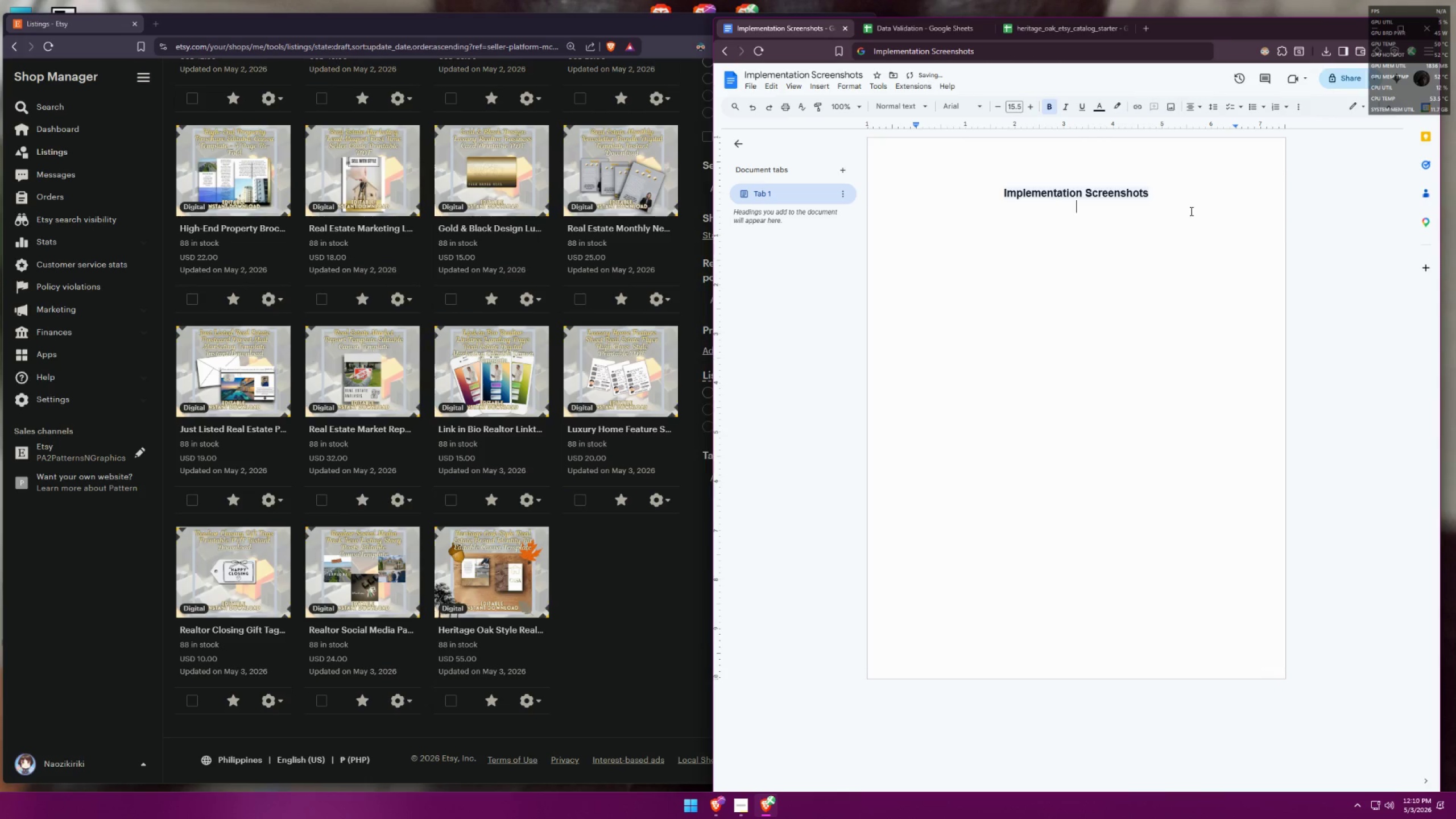 
key(Enter)
 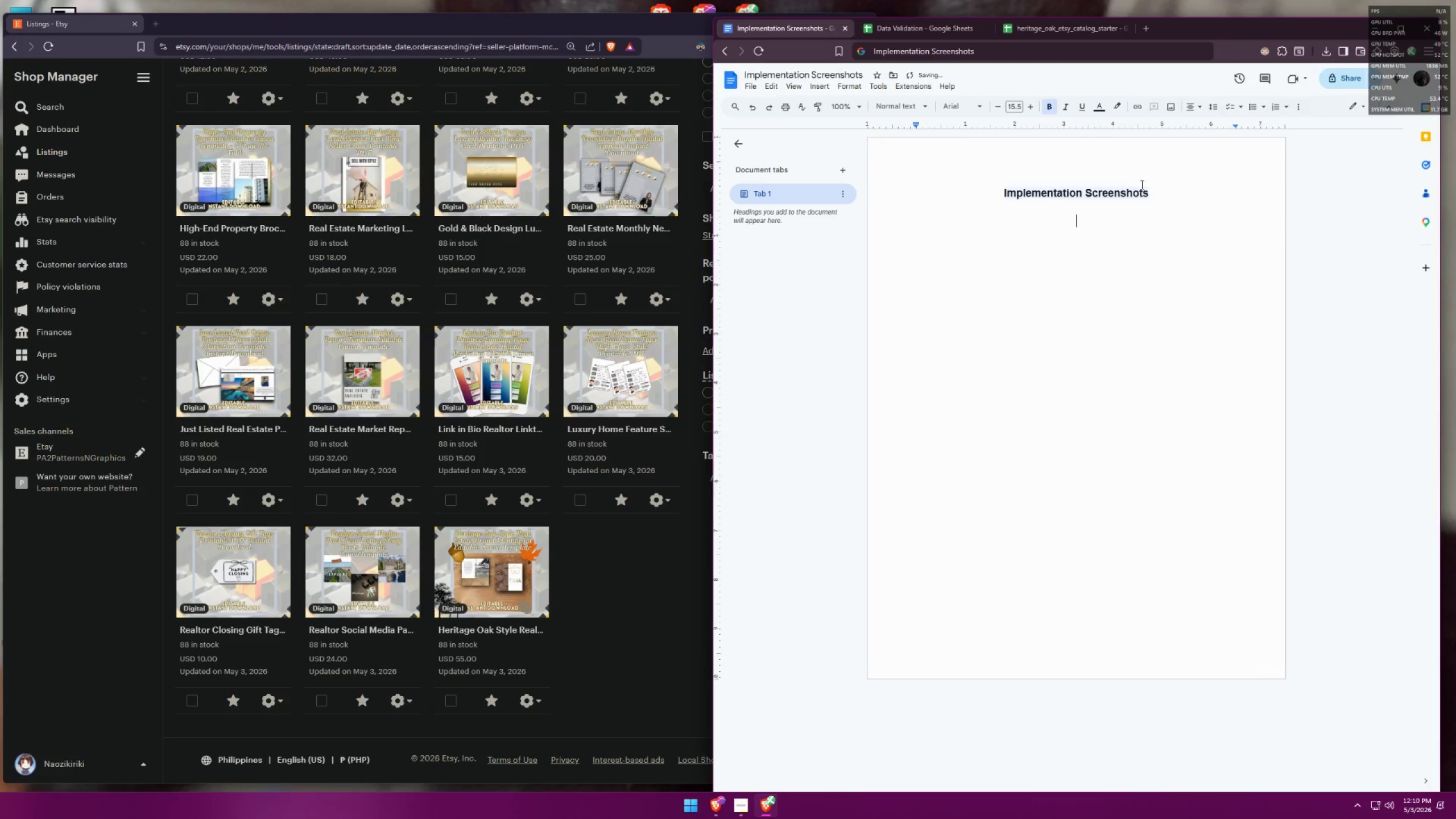 
left_click_drag(start_coordinate=[1149, 187], to_coordinate=[958, 192])
 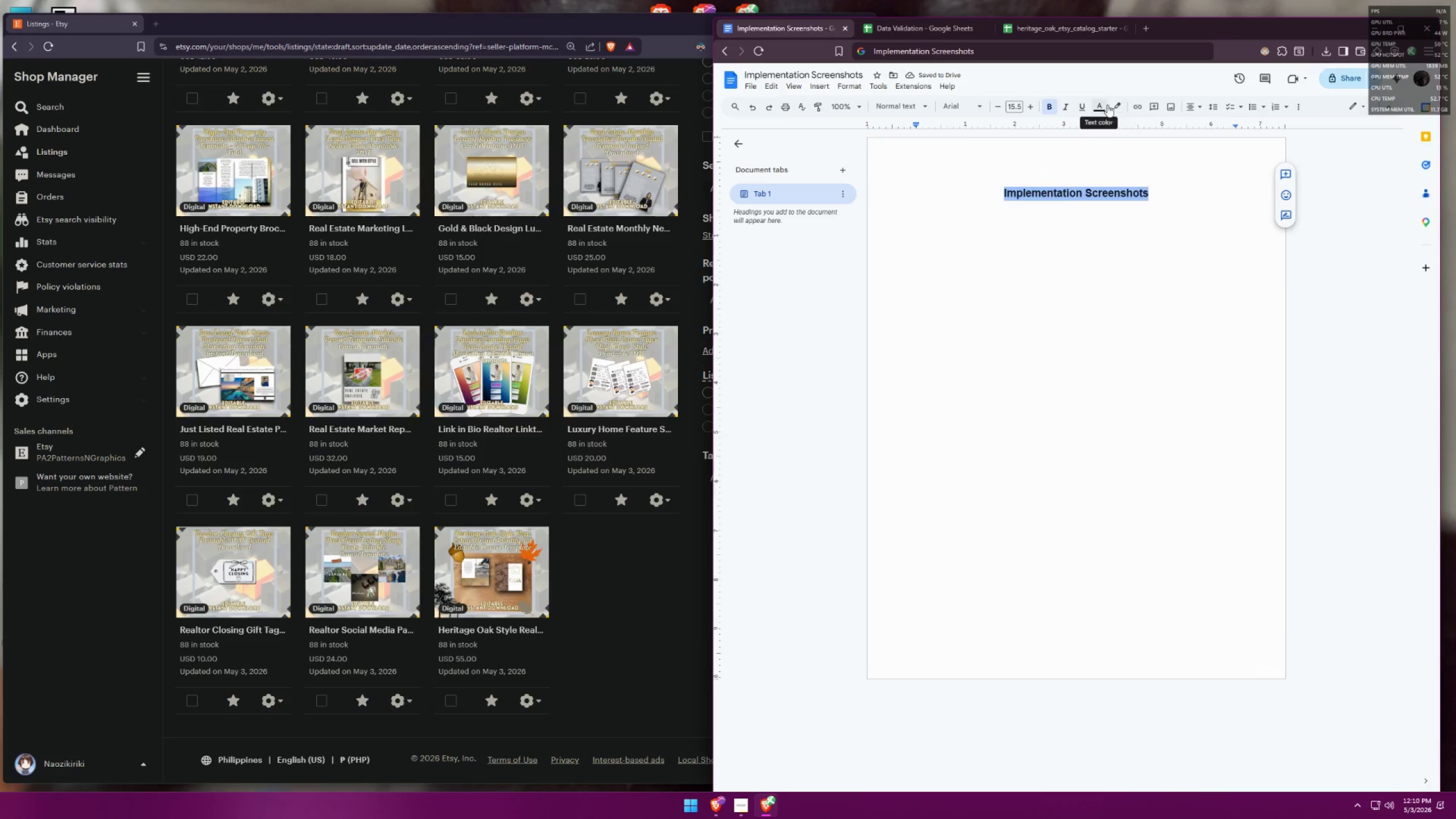 
left_click([1112, 105])
 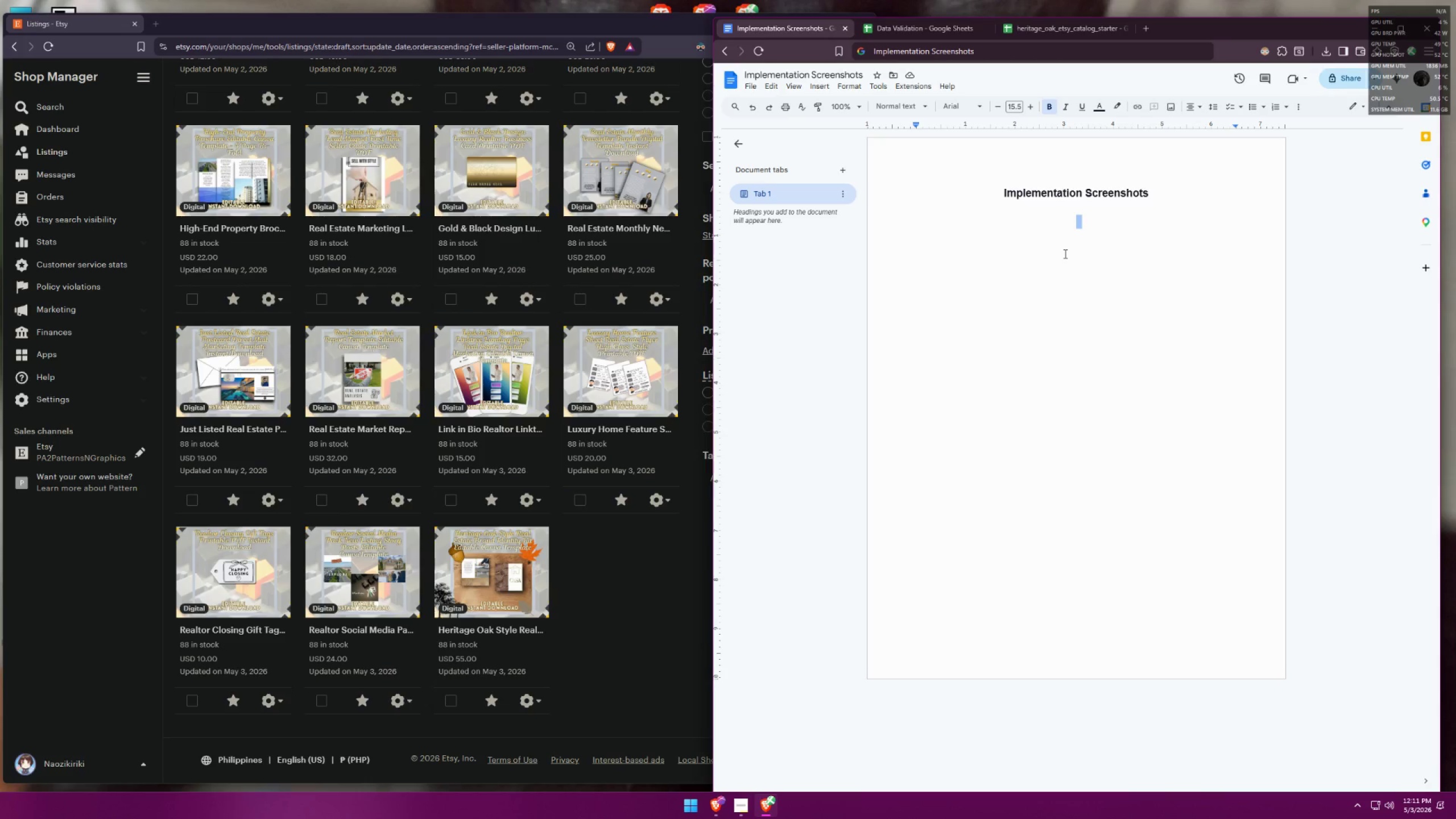 
wait(22.4)
 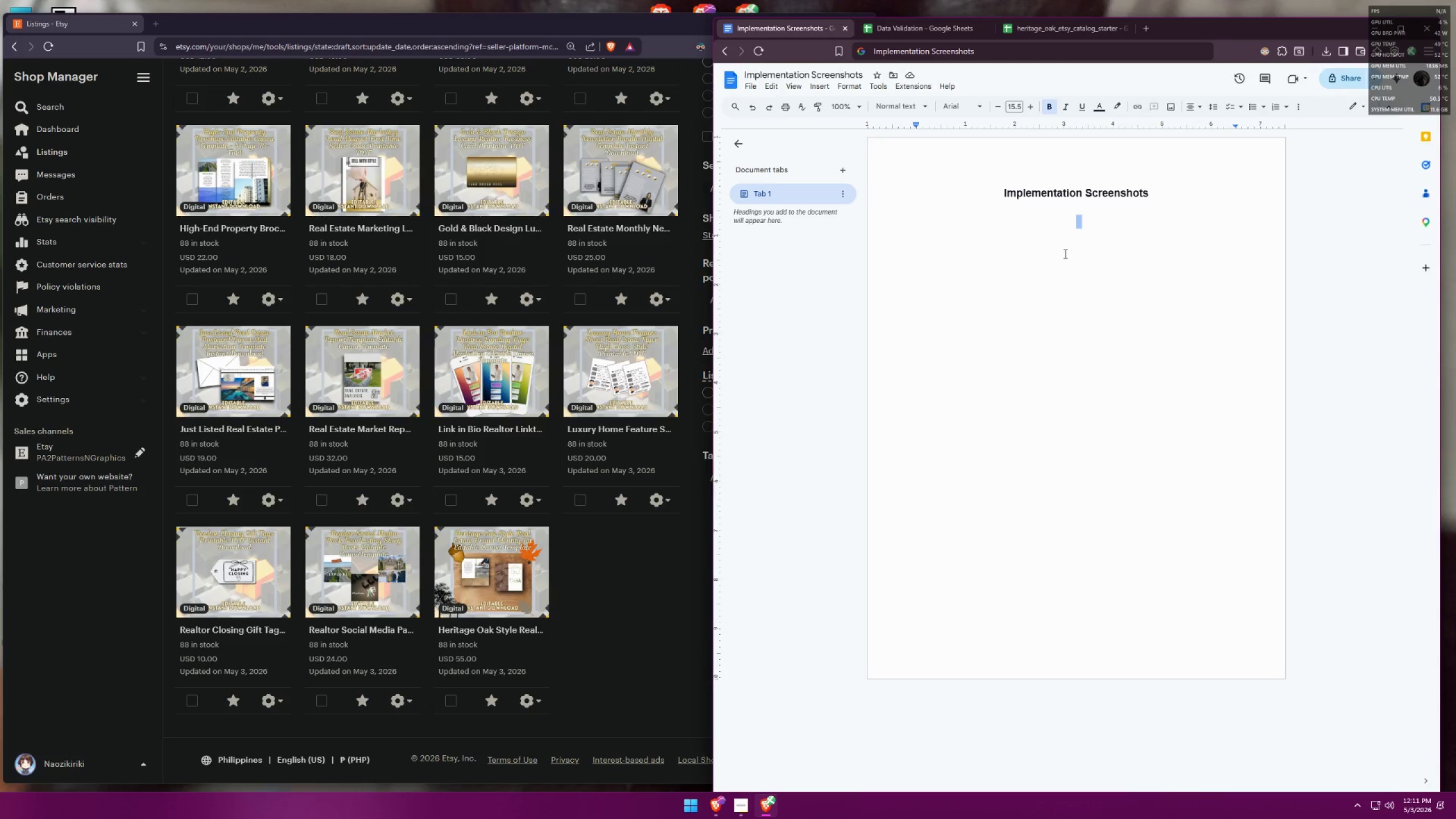 
left_click([610, 596])
 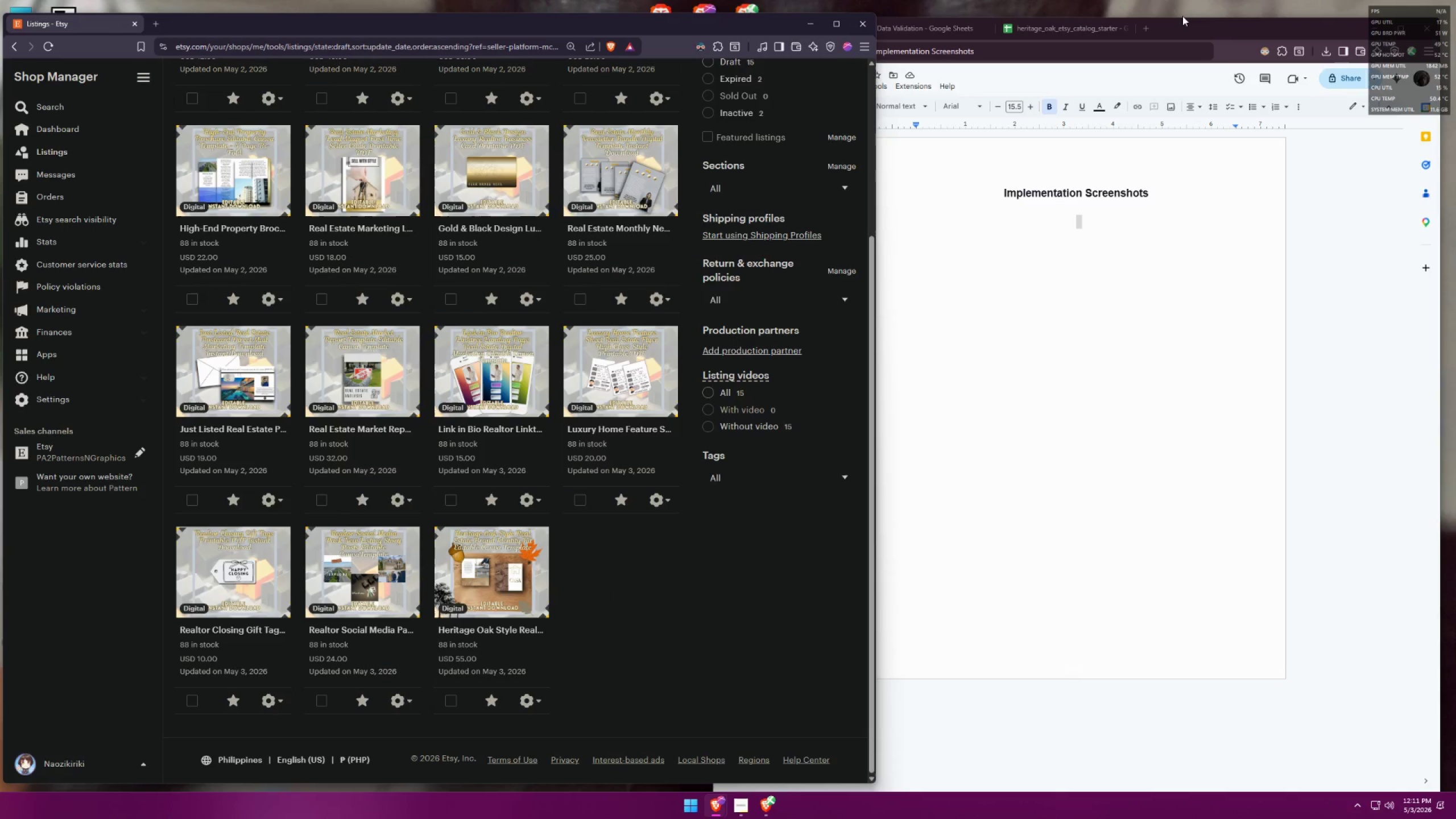 
double_click([1174, 23])
 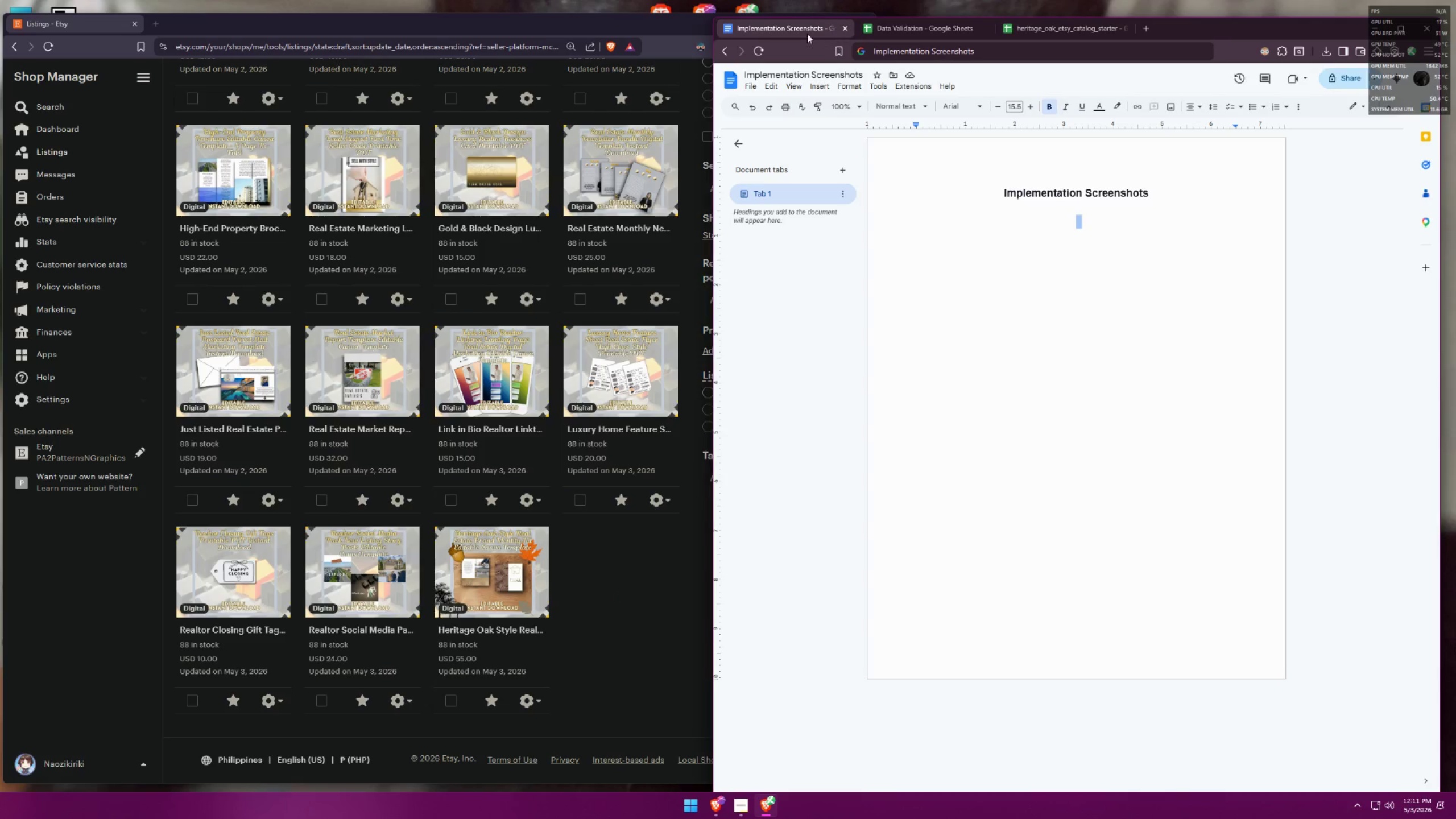 
left_click([897, 31])
 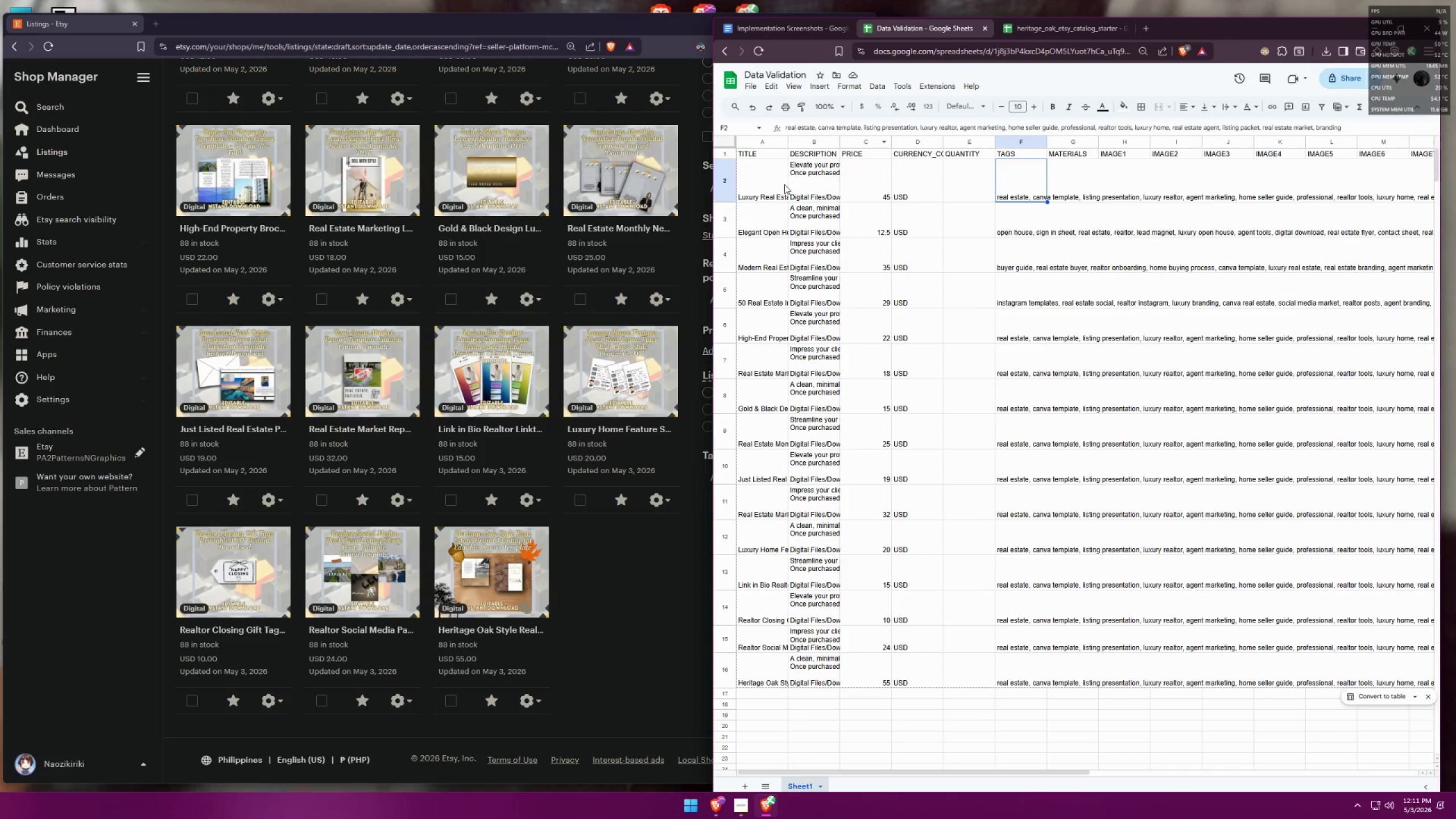 
left_click([769, 187])
 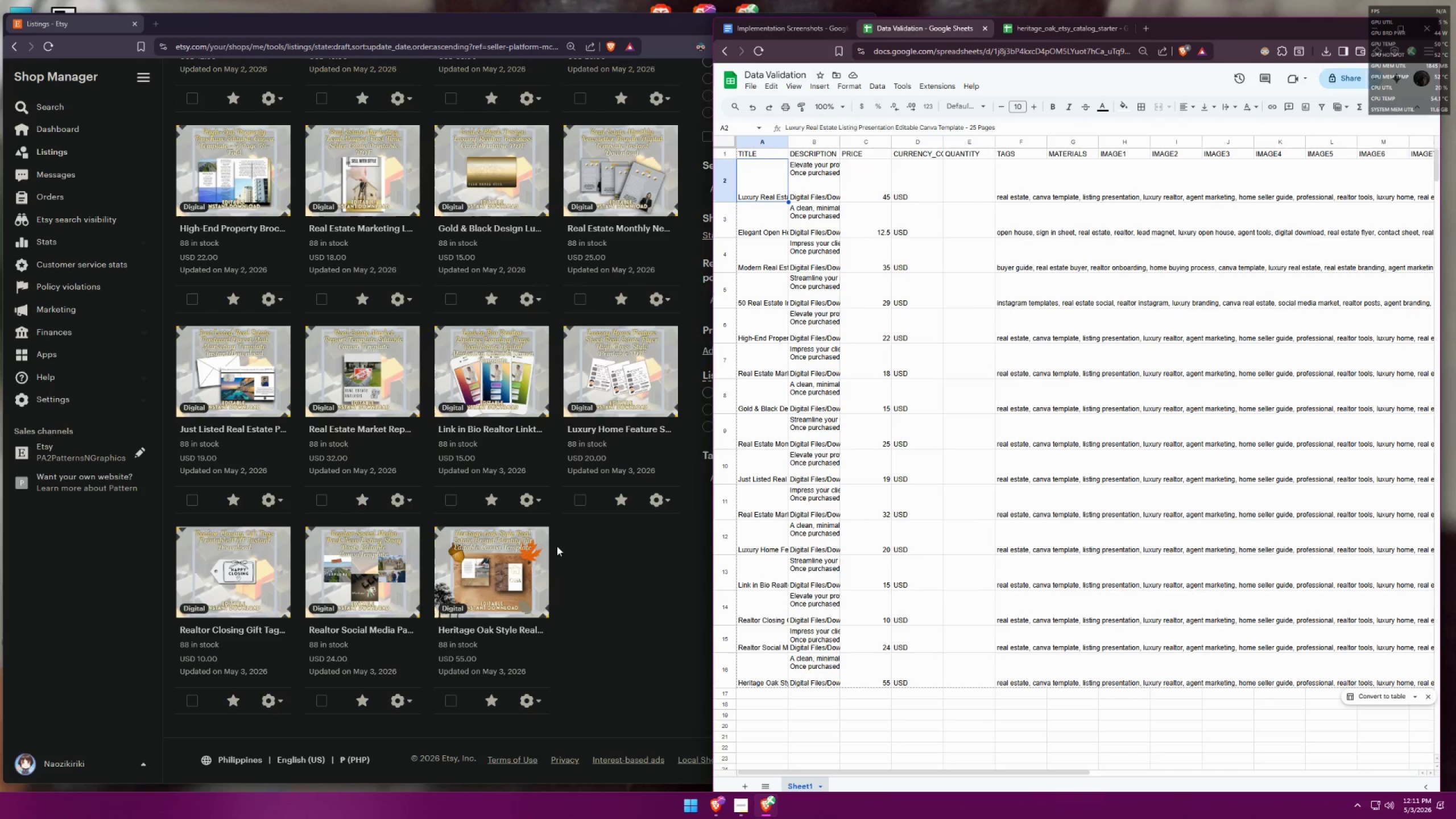 
left_click([602, 592])
 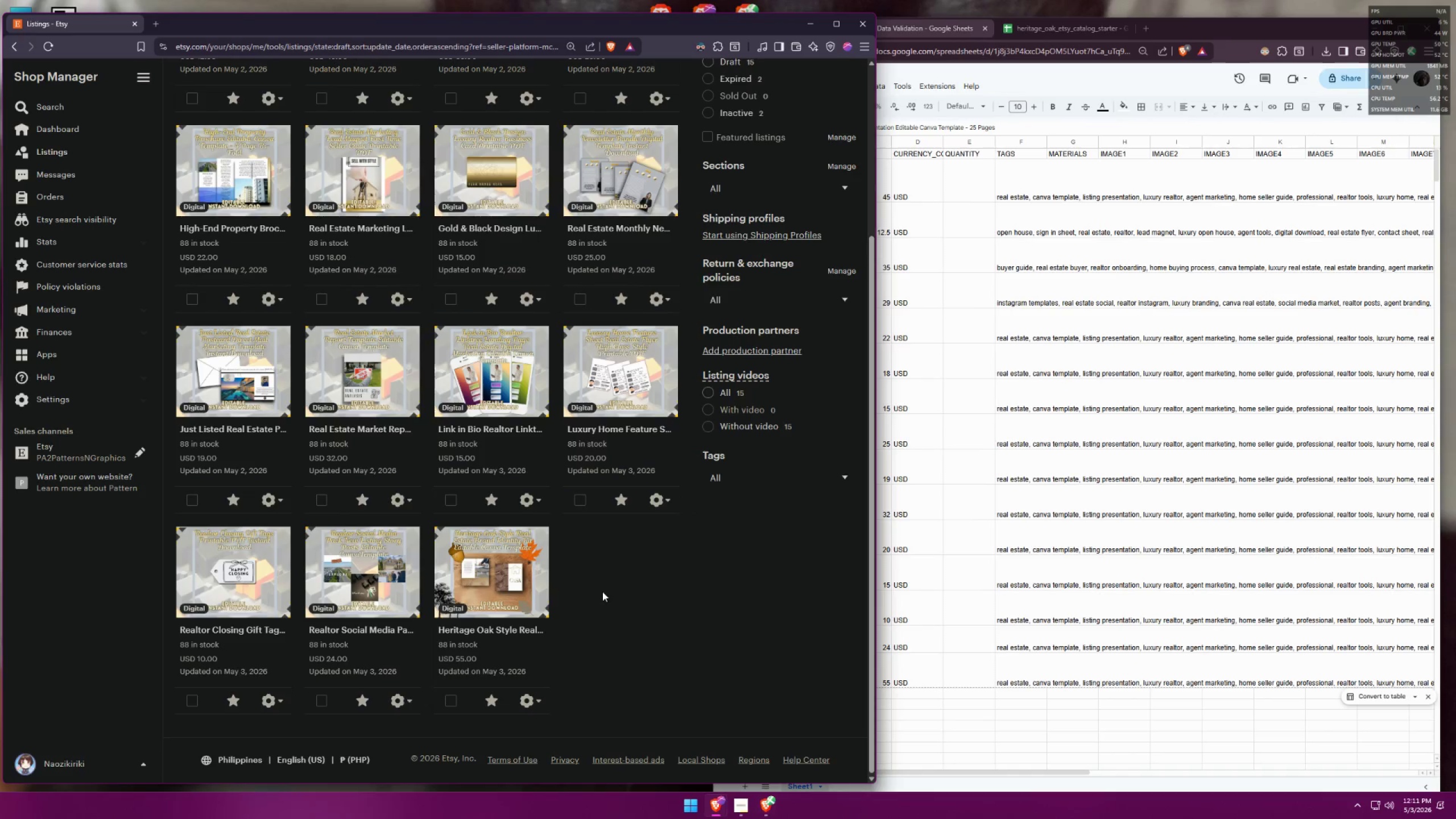 
scroll: coordinate [611, 572], scroll_direction: up, amount: 8.0
 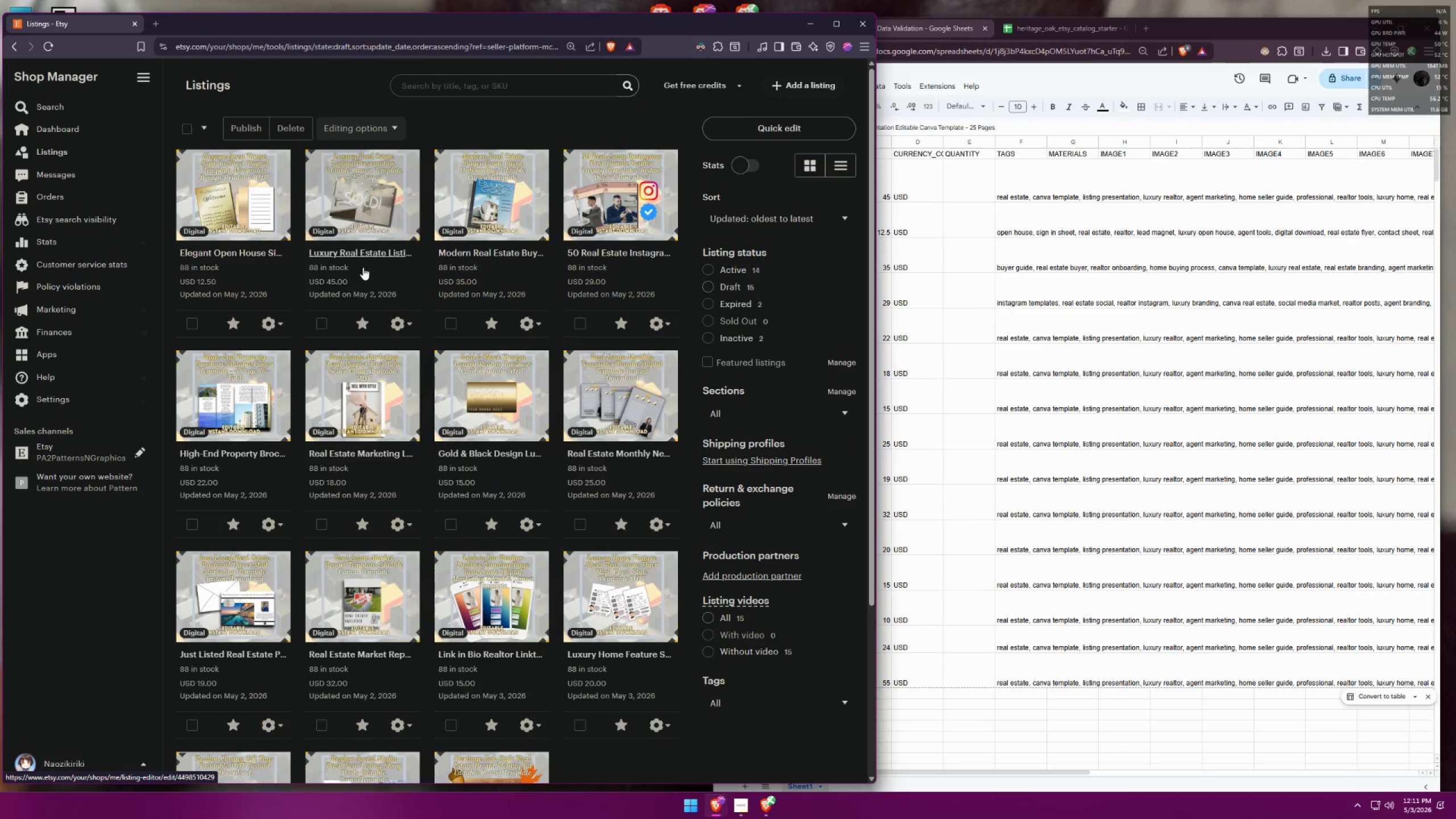 
middle_click([366, 254])
 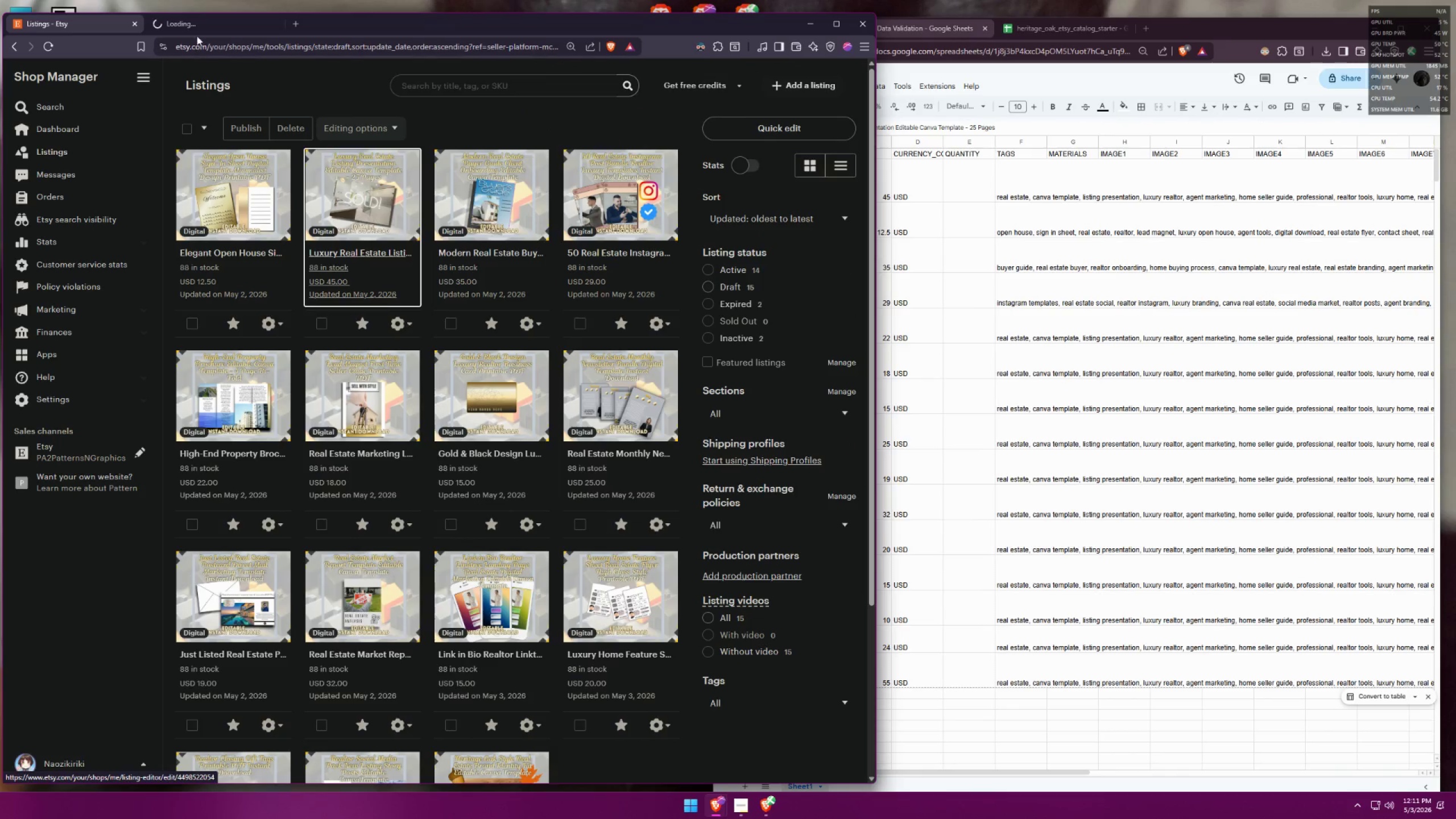 
left_click([195, 25])
 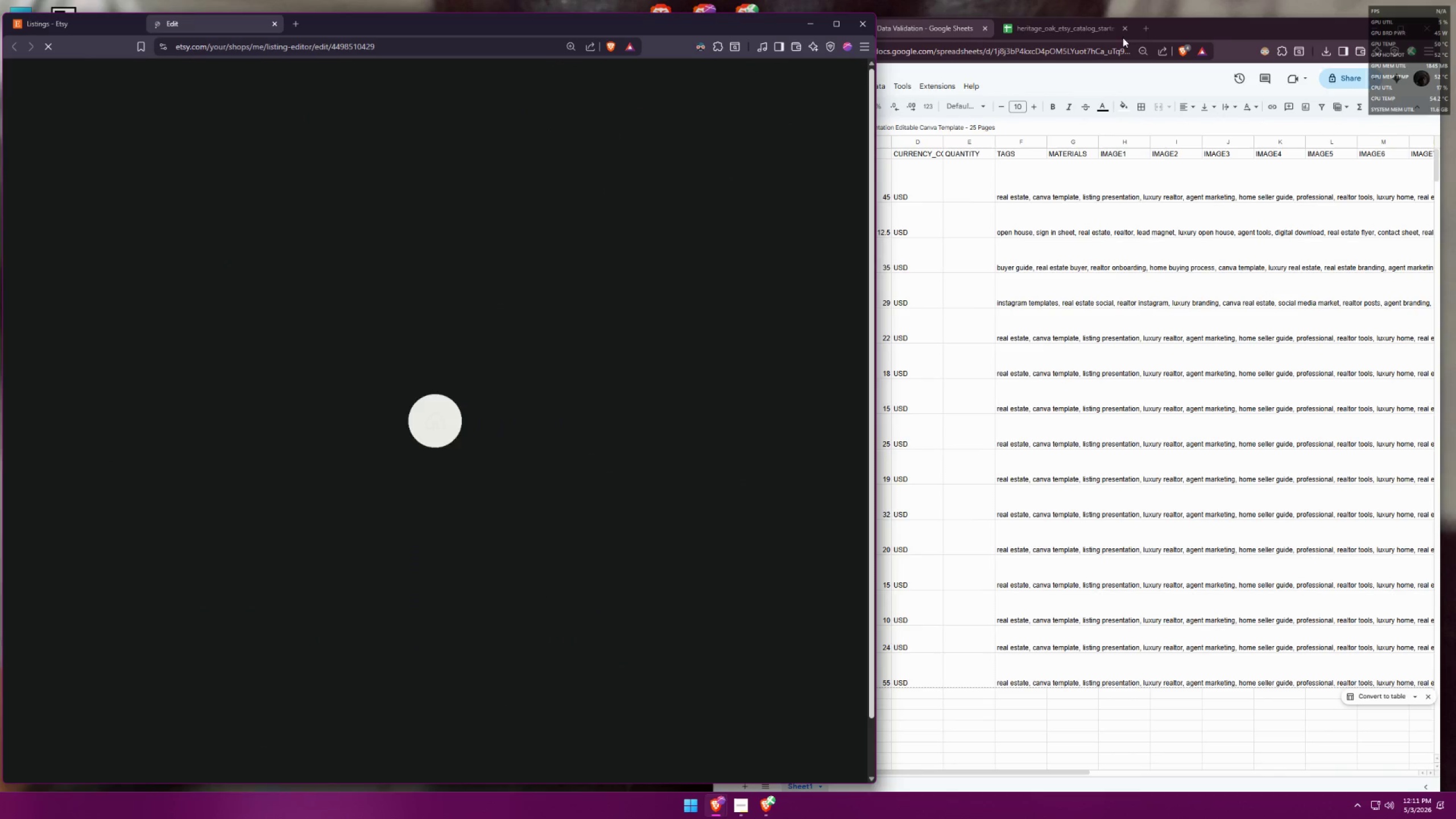 
left_click([1074, 32])
 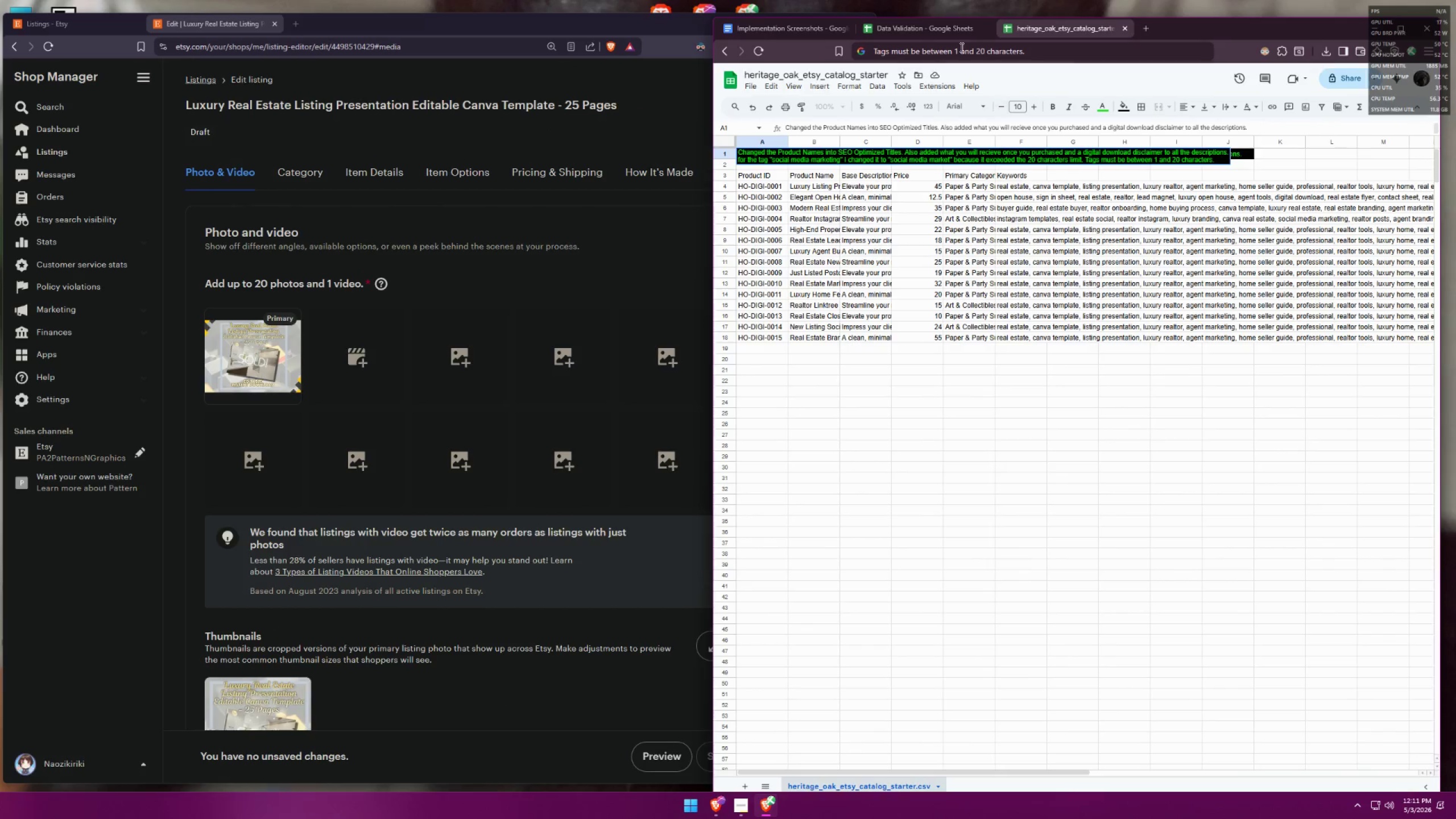 
left_click([917, 24])
 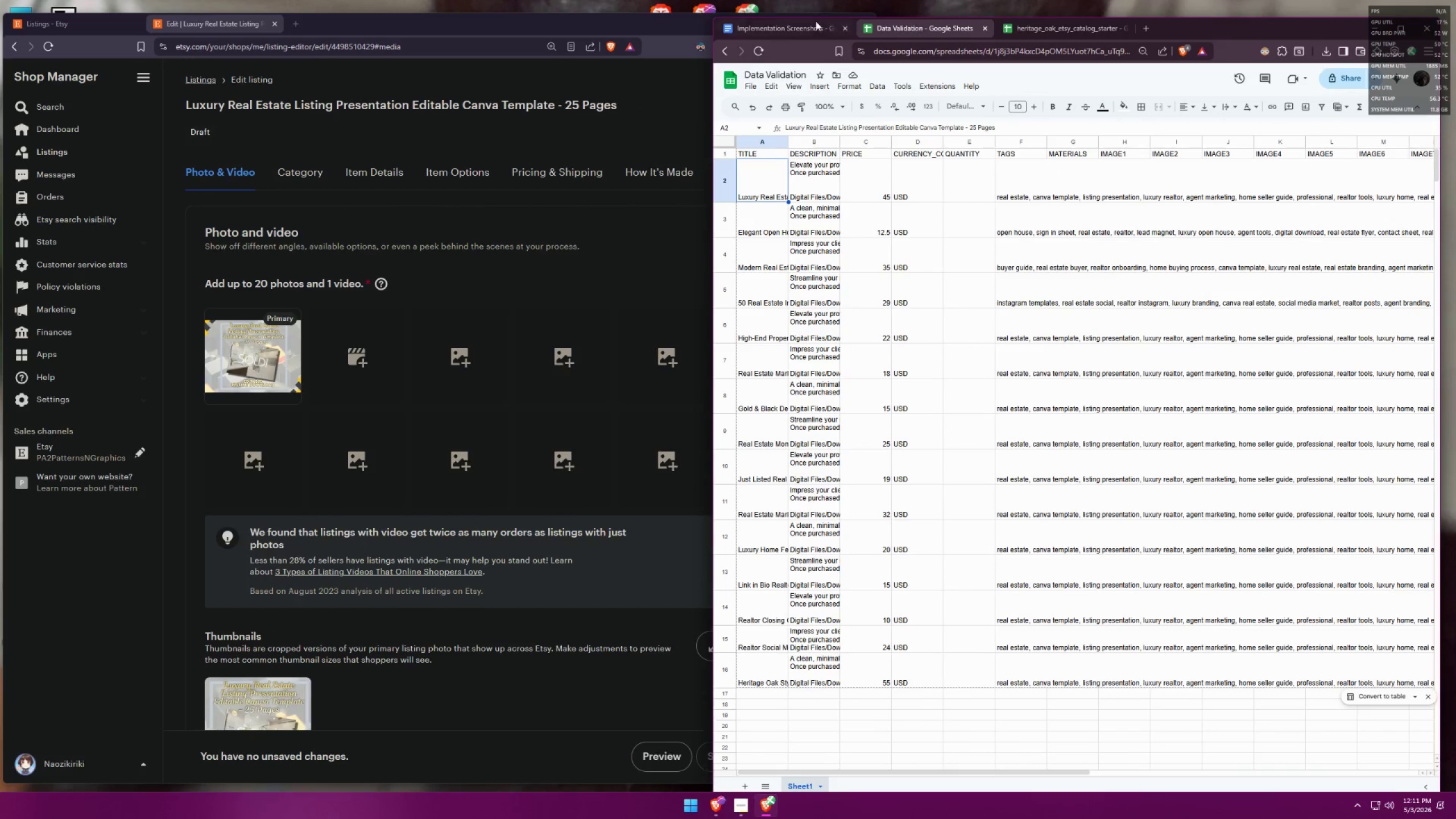 
left_click([774, 22])
 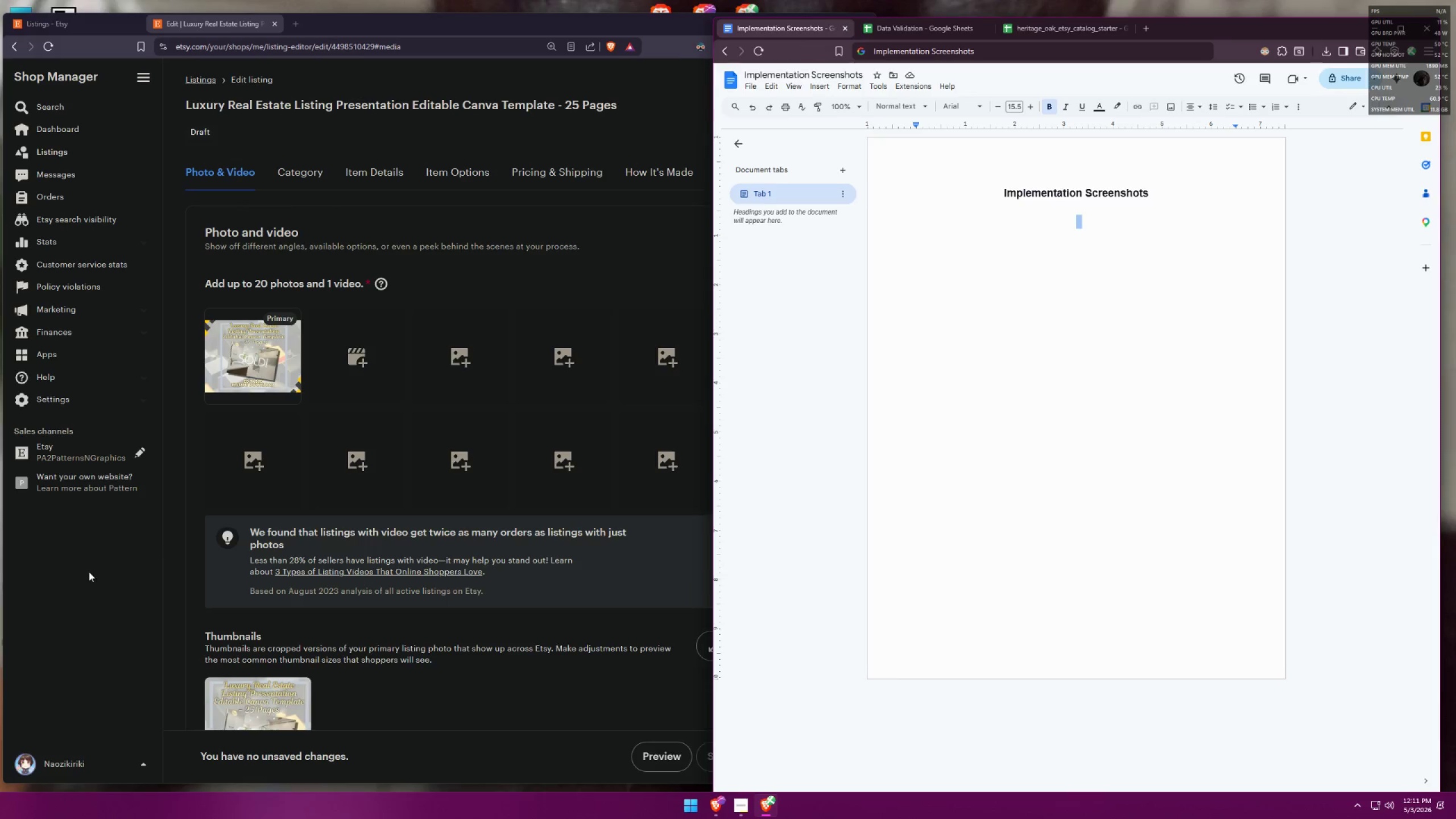 
scroll: coordinate [341, 483], scroll_direction: down, amount: 3.0
 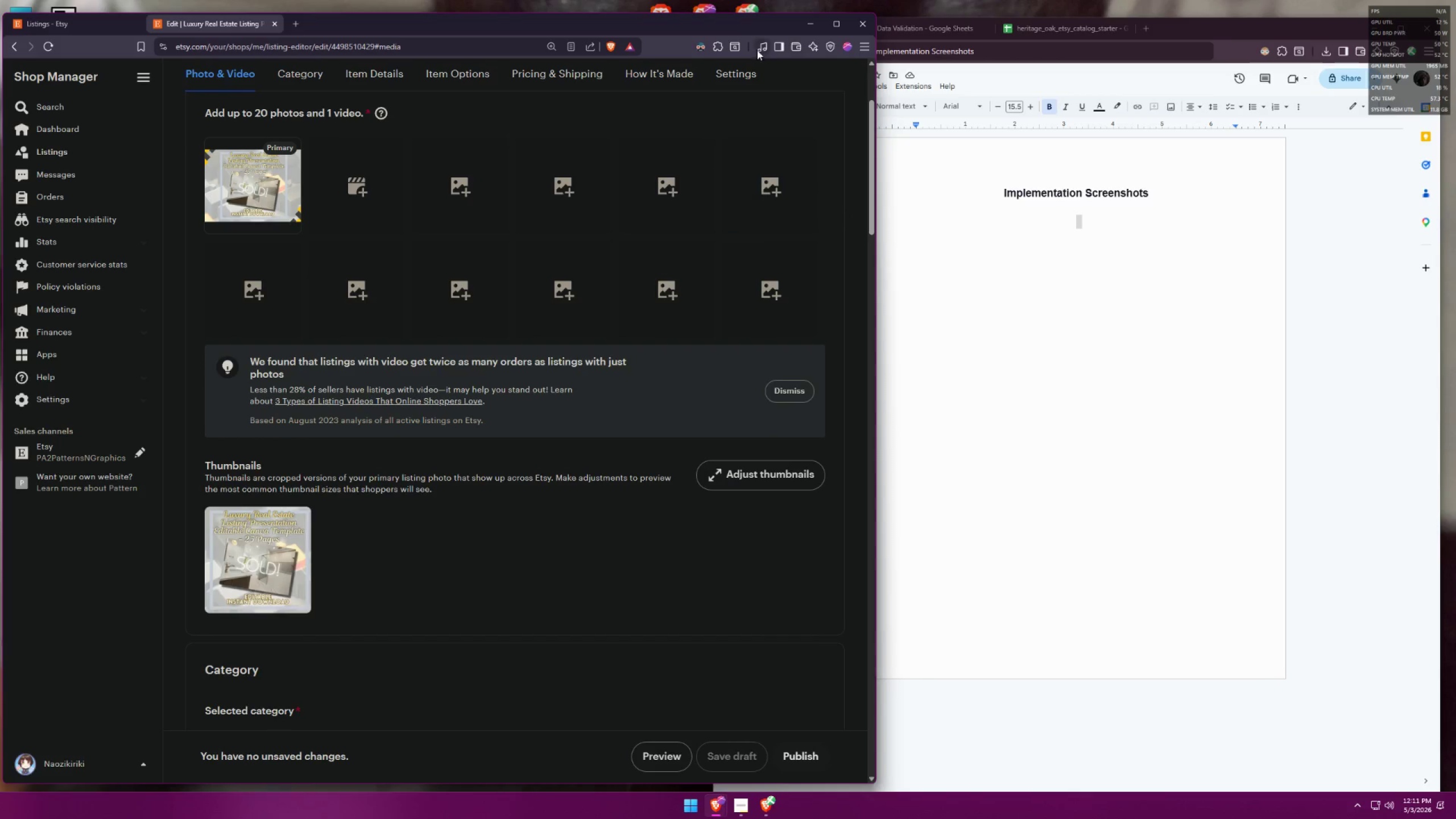 
left_click([700, 43])
 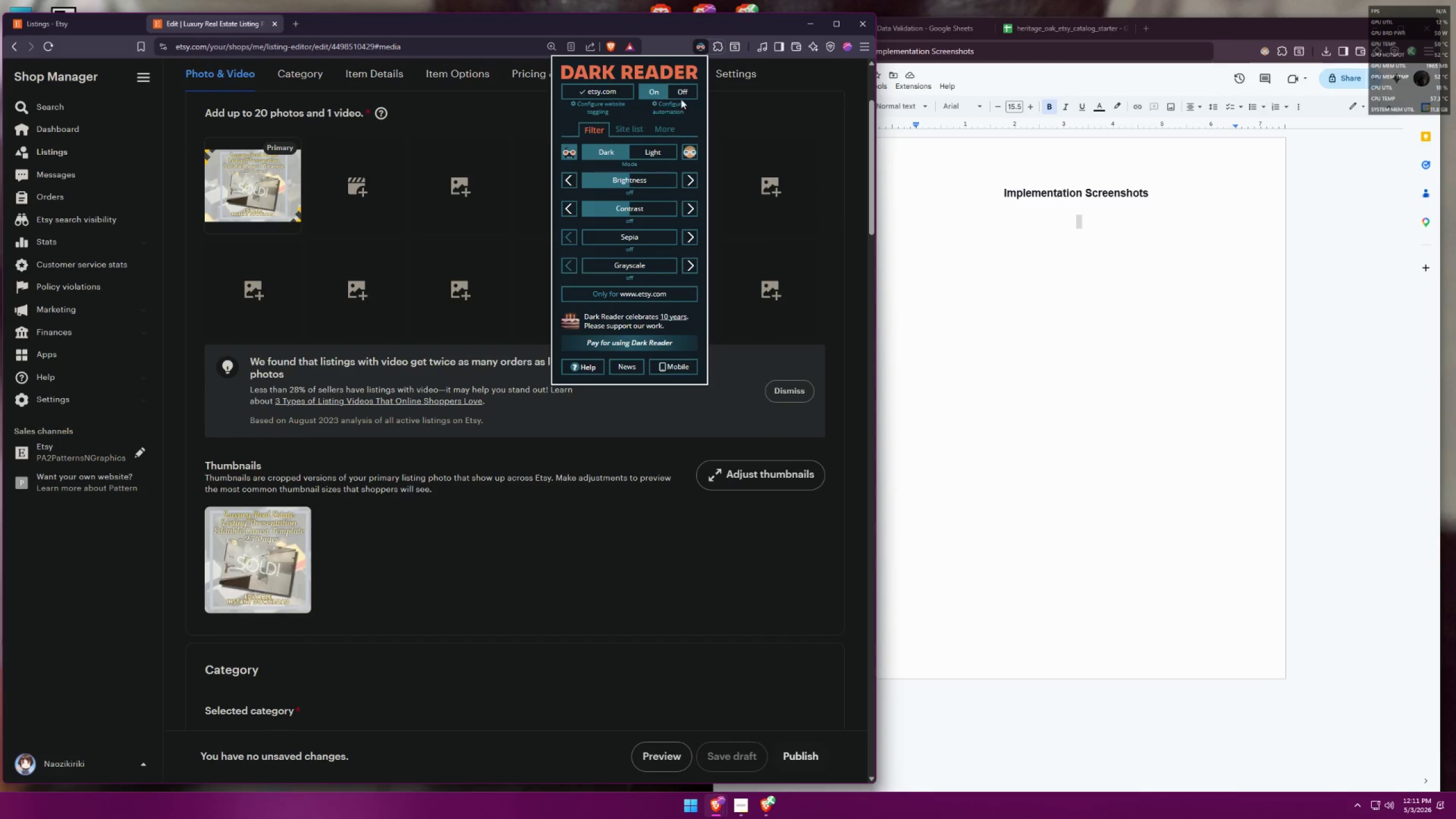 
left_click([681, 90])
 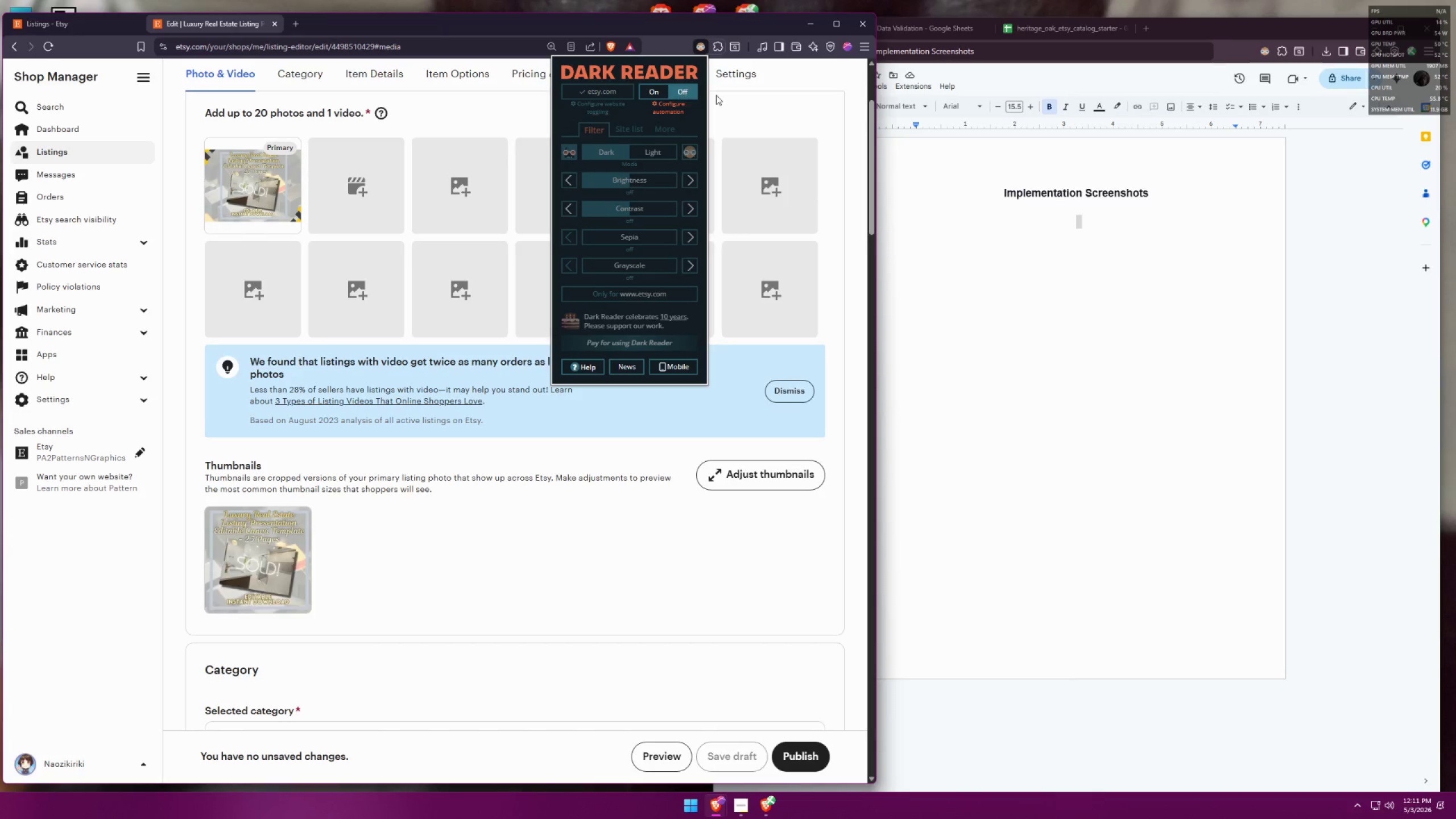 
left_click([846, 111])